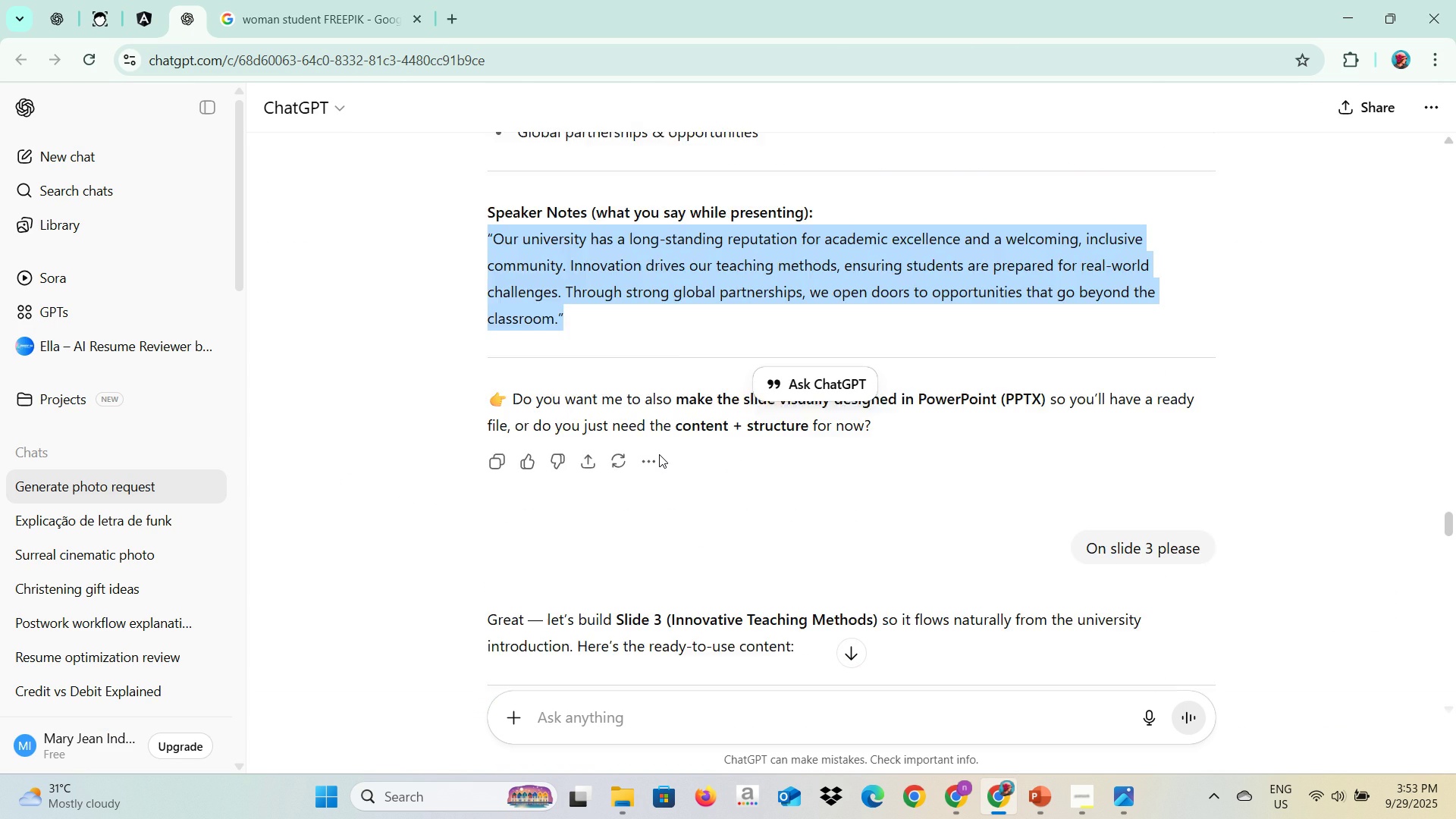 
scroll: coordinate [659, 454], scroll_direction: up, amount: 2.0
 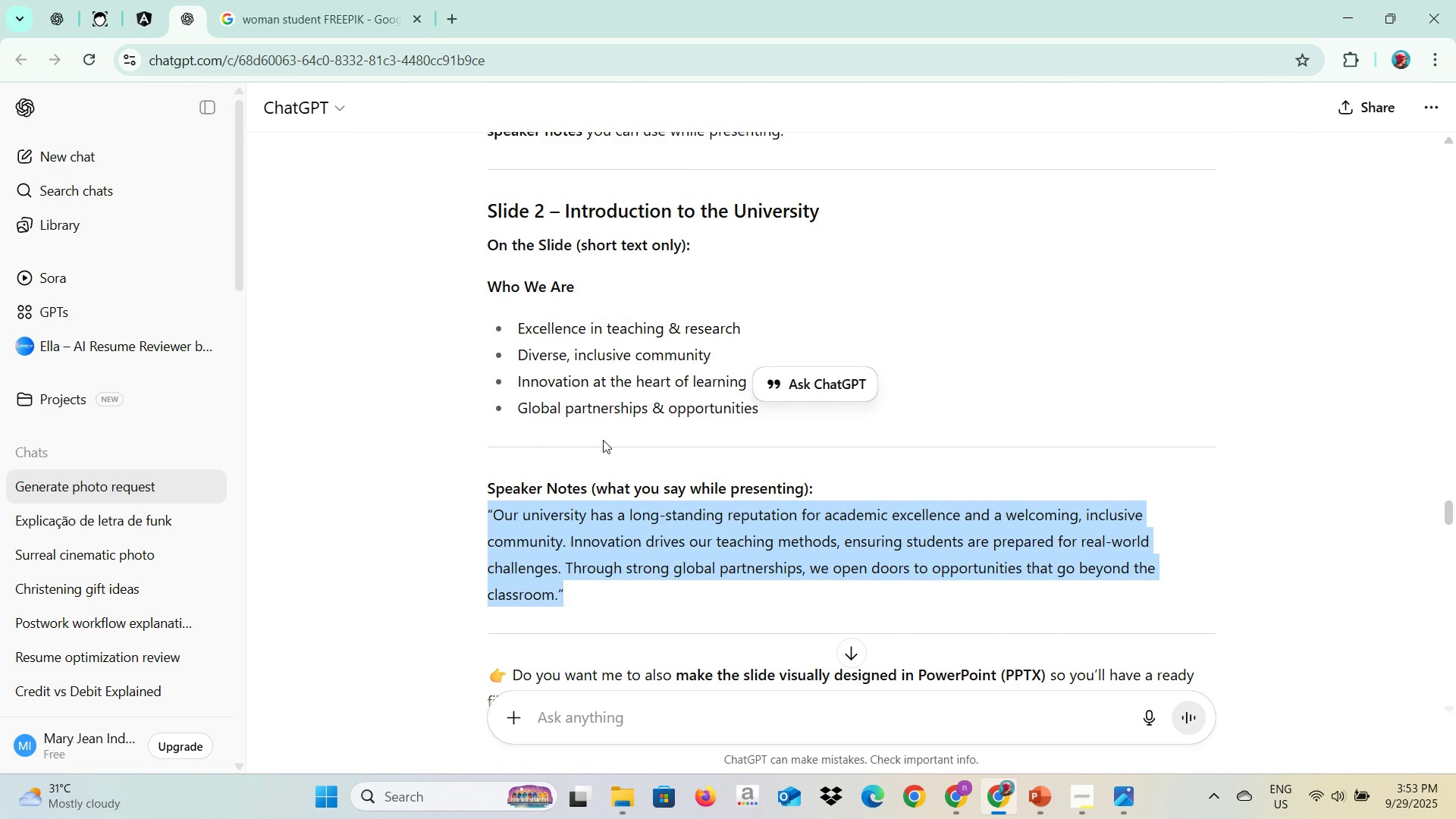 
key(Alt+AltLeft)
 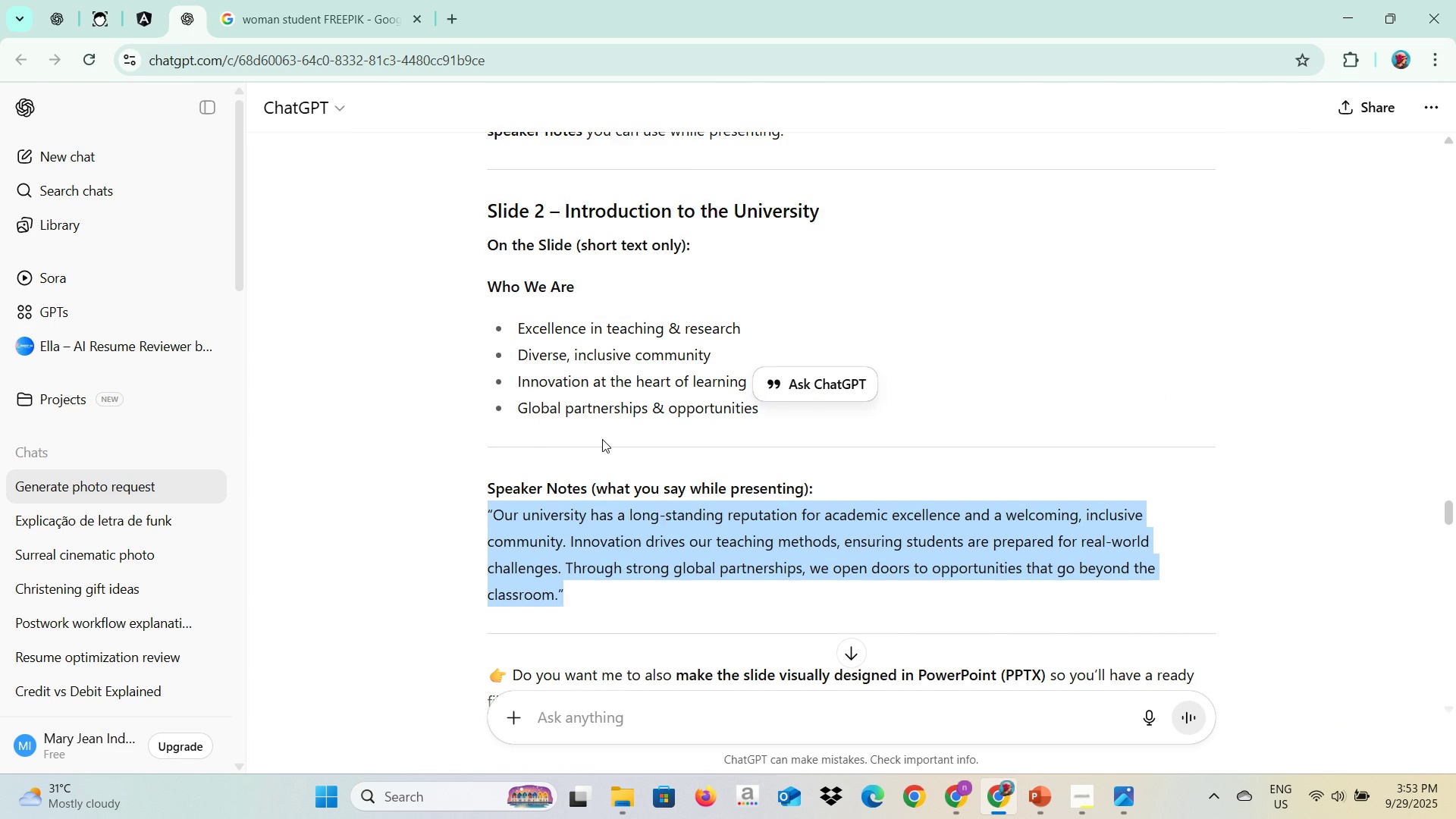 
key(Alt+Tab)
 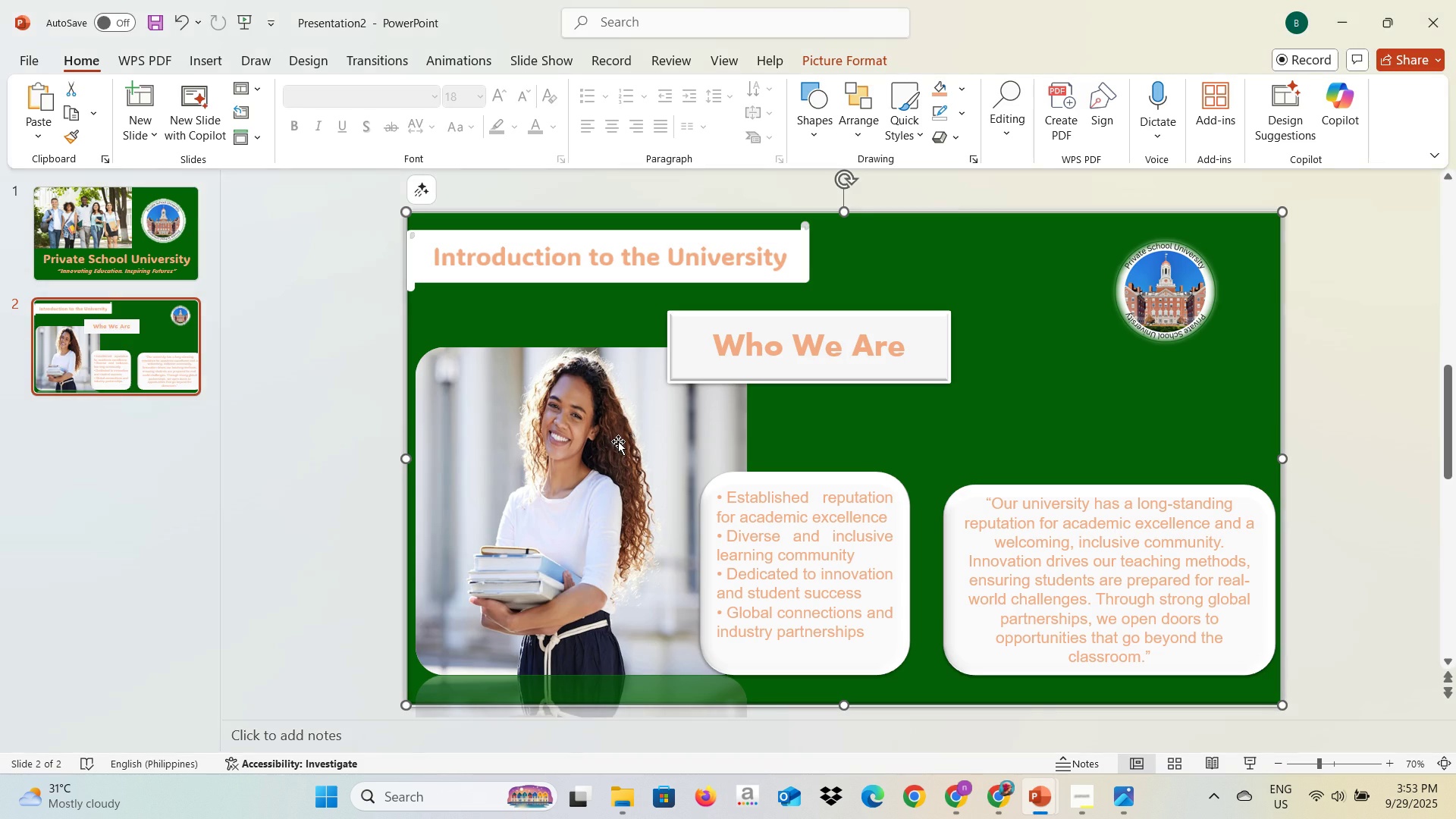 
key(Alt+AltLeft)
 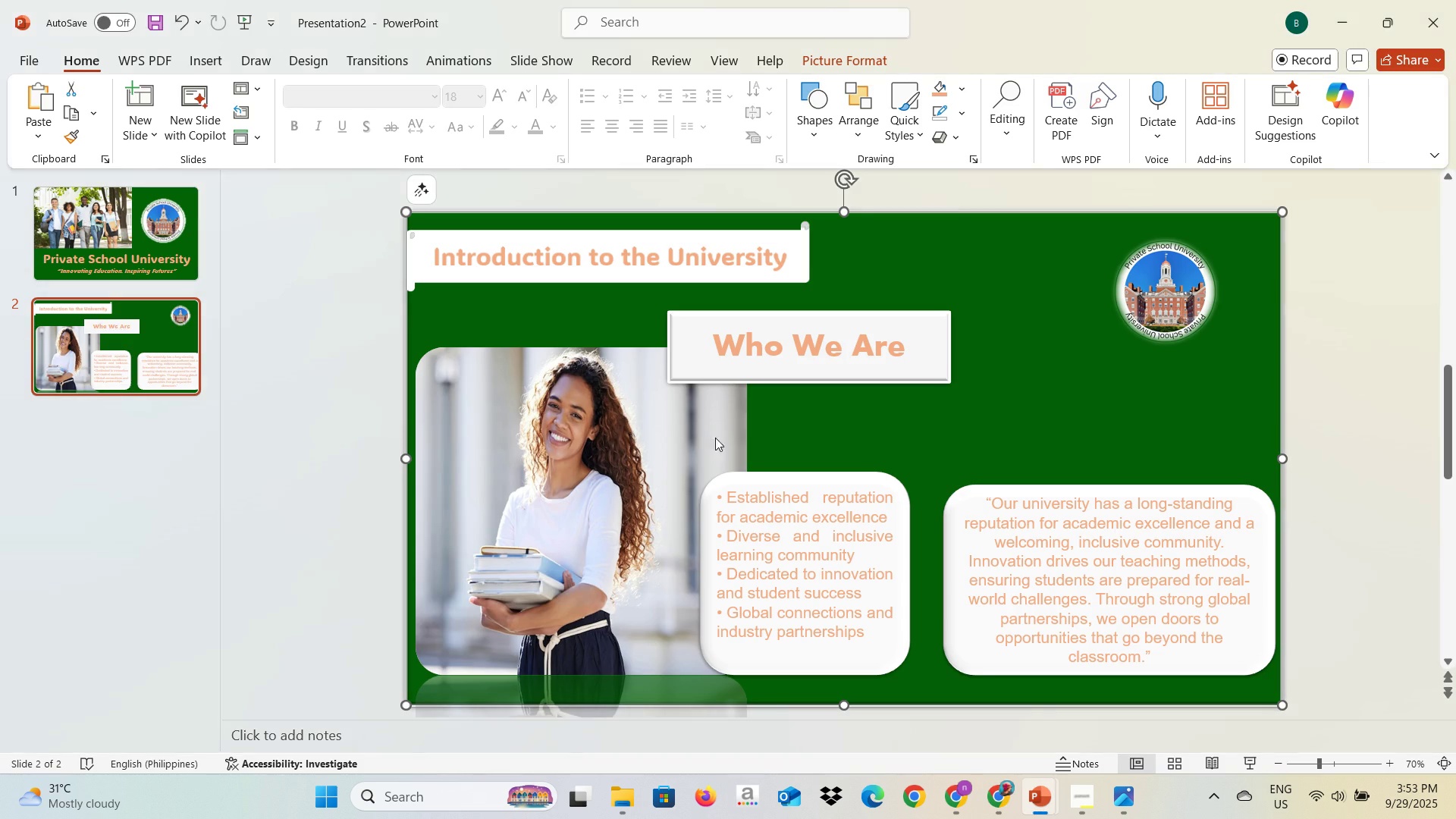 
key(Alt+Tab)
 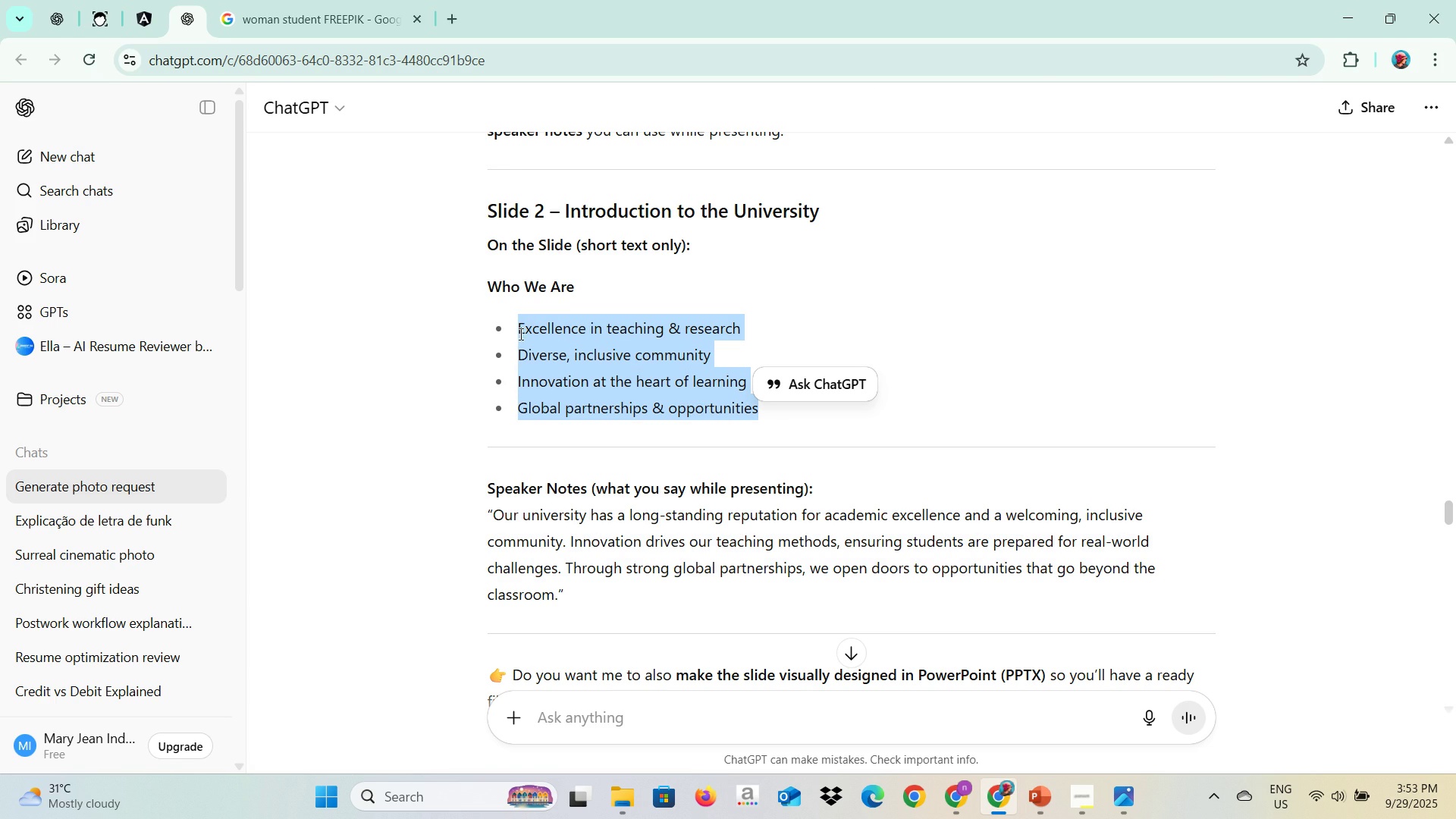 
key(Control+C)
 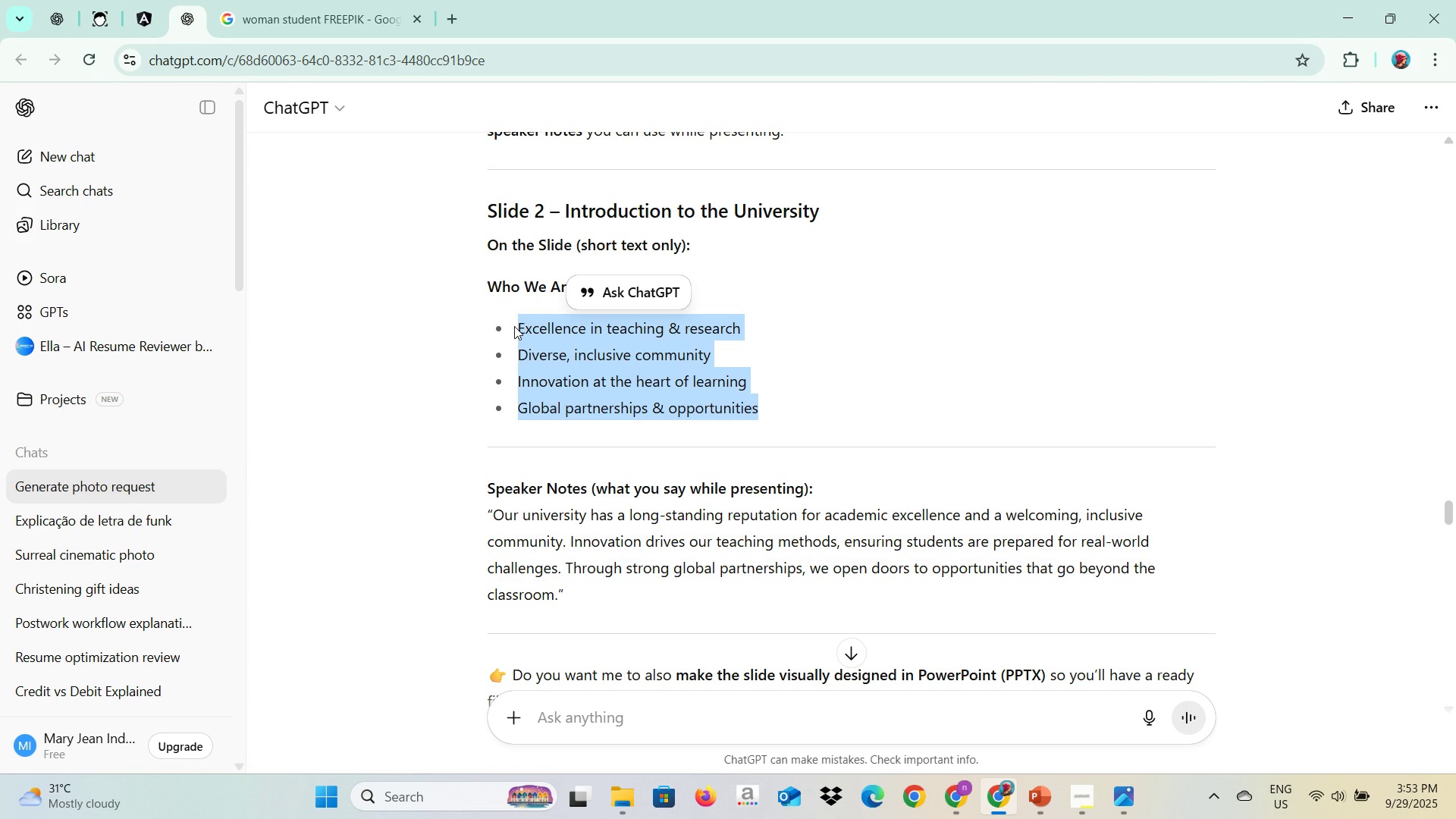 
key(Control+C)
 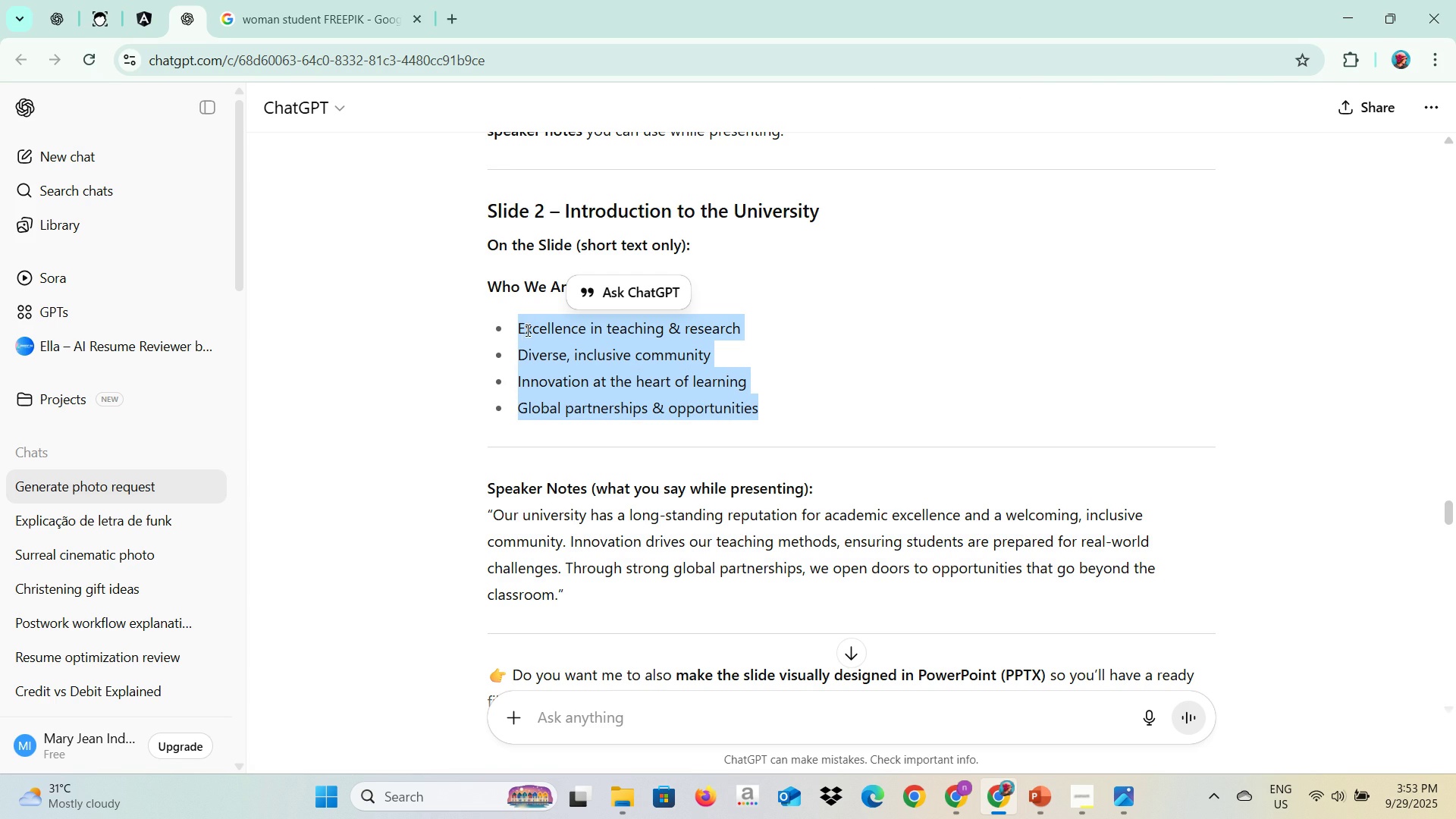 
key(Alt+AltLeft)
 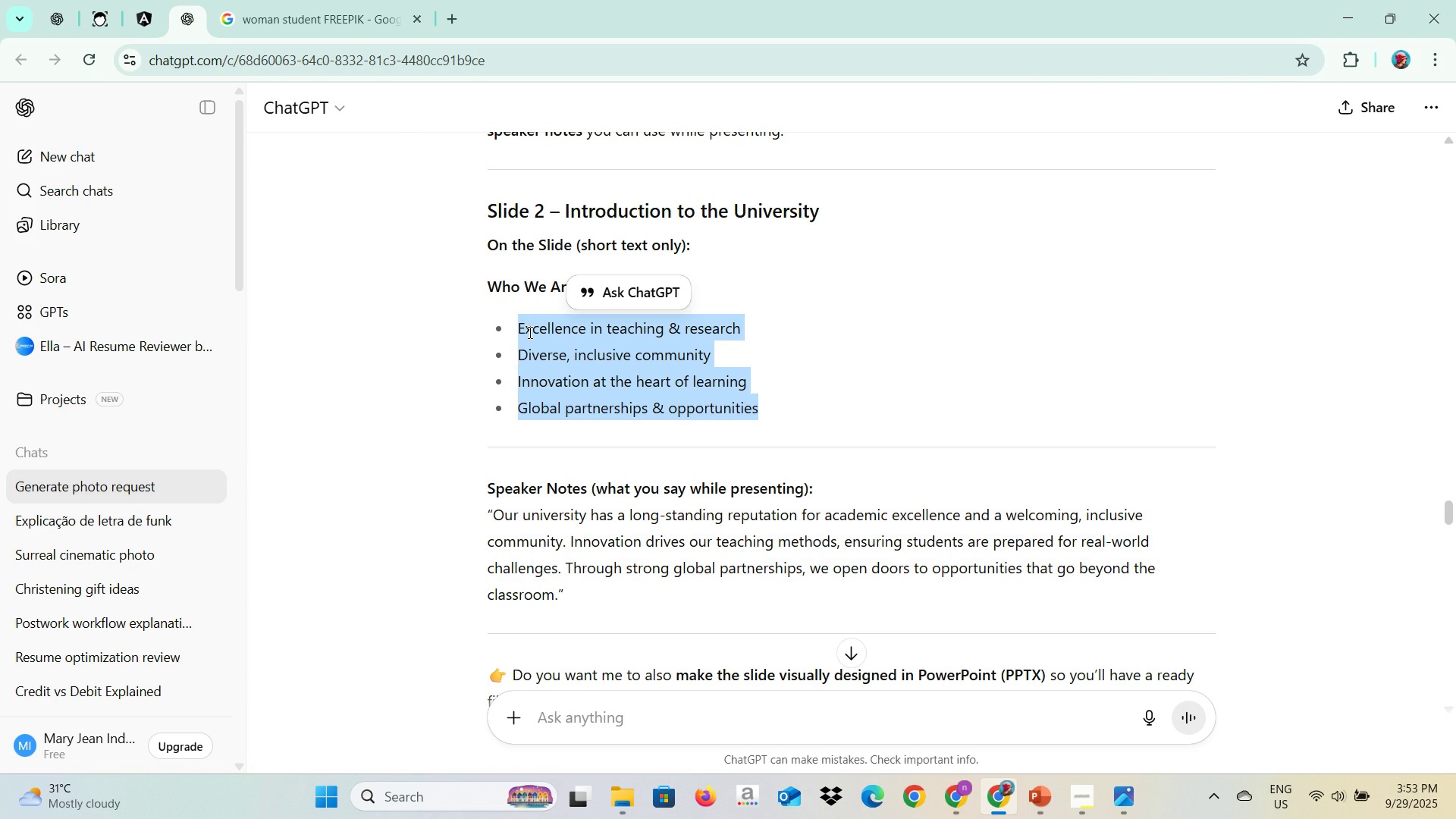 
key(Alt+Tab)
 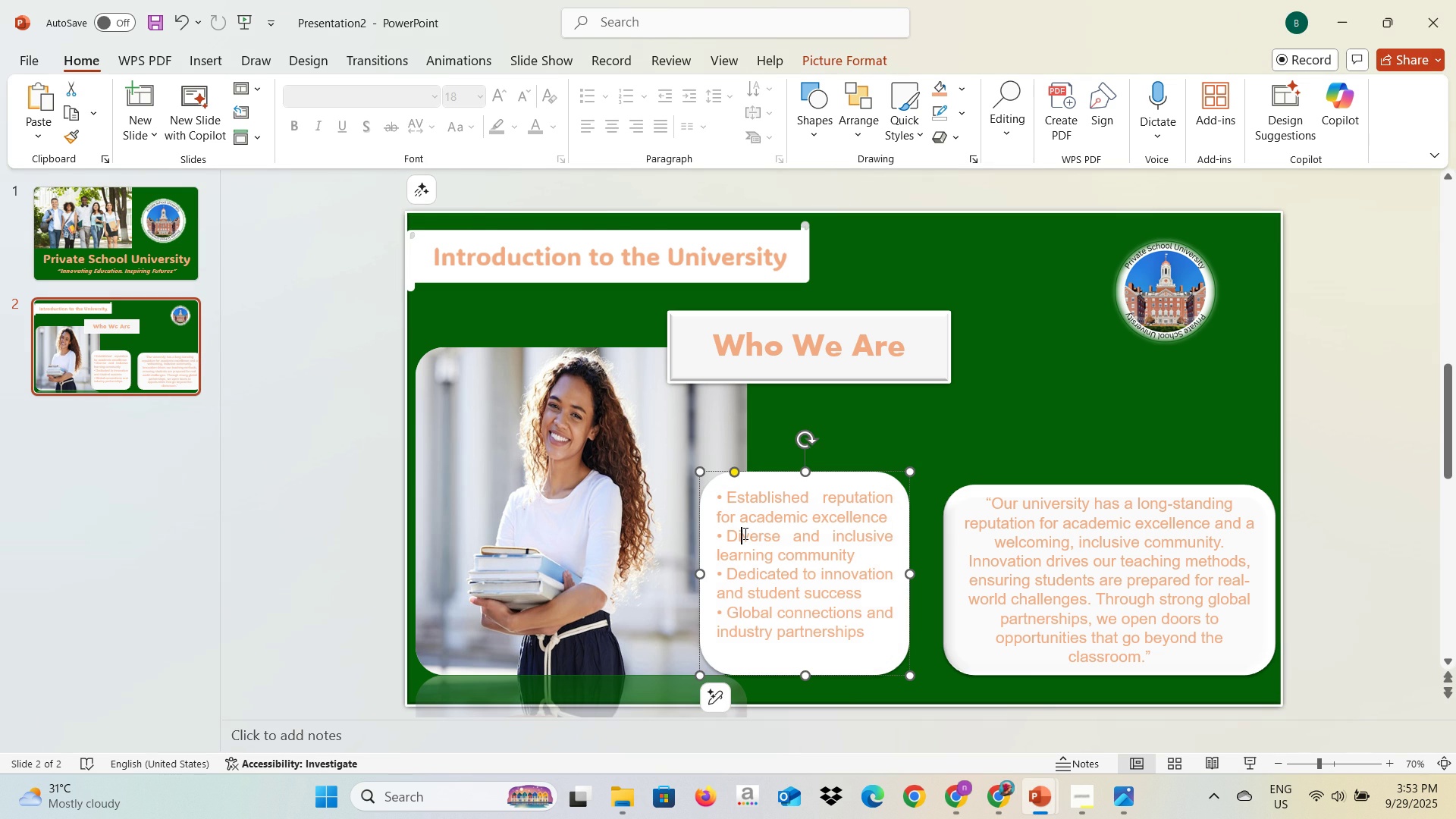 
left_click([744, 533])
 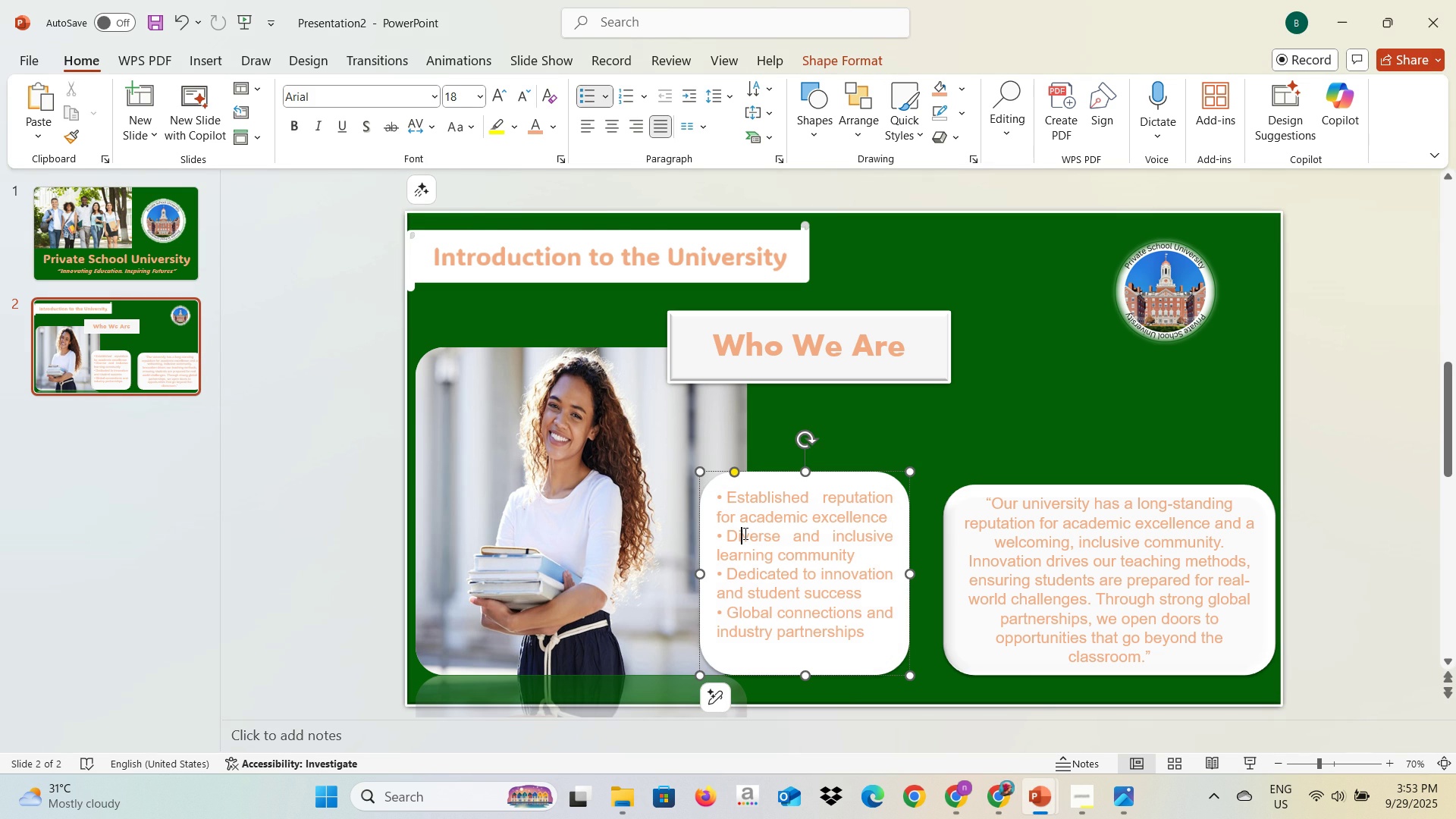 
key(Control+A)
 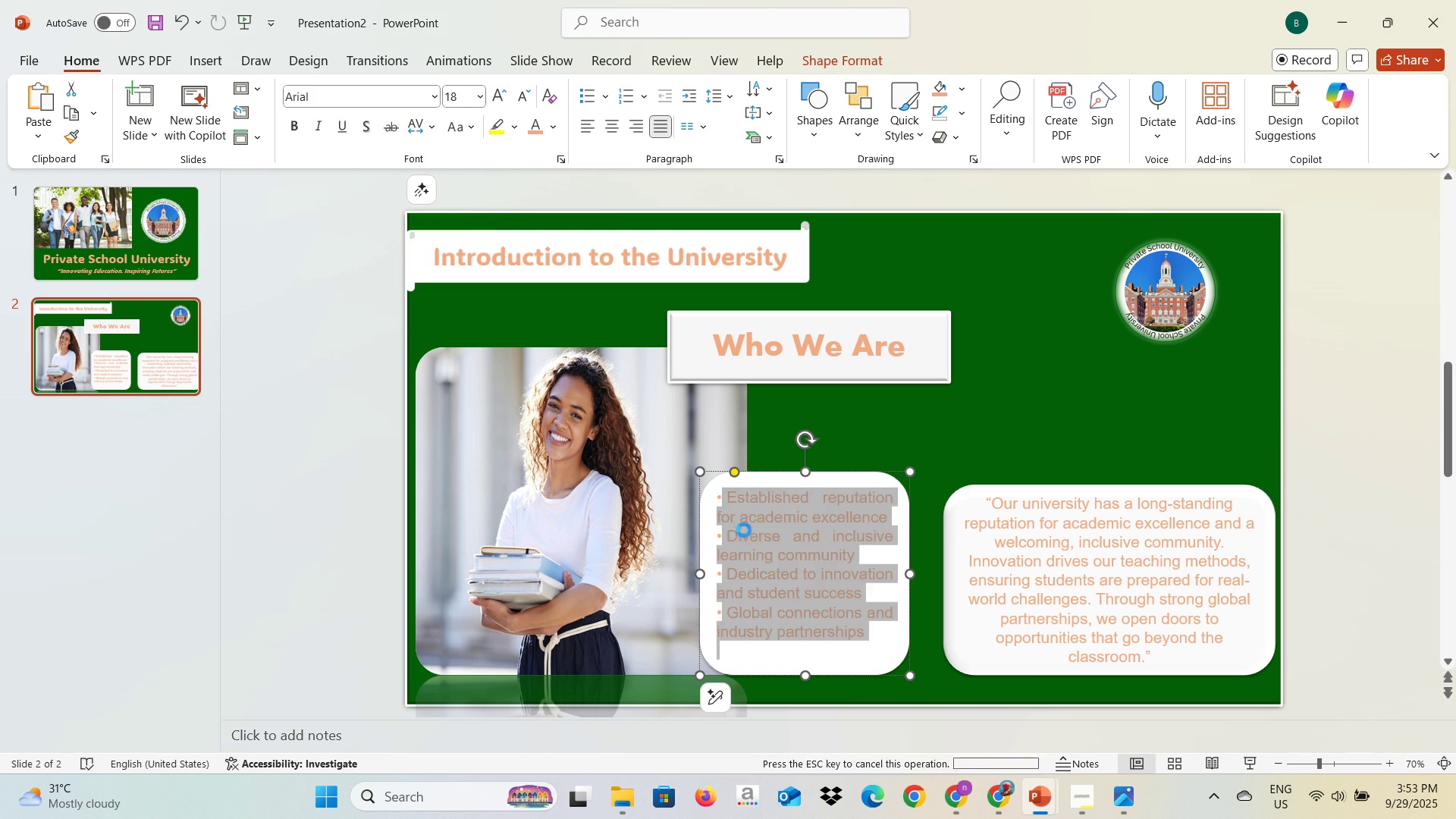 
key(Control+V)
 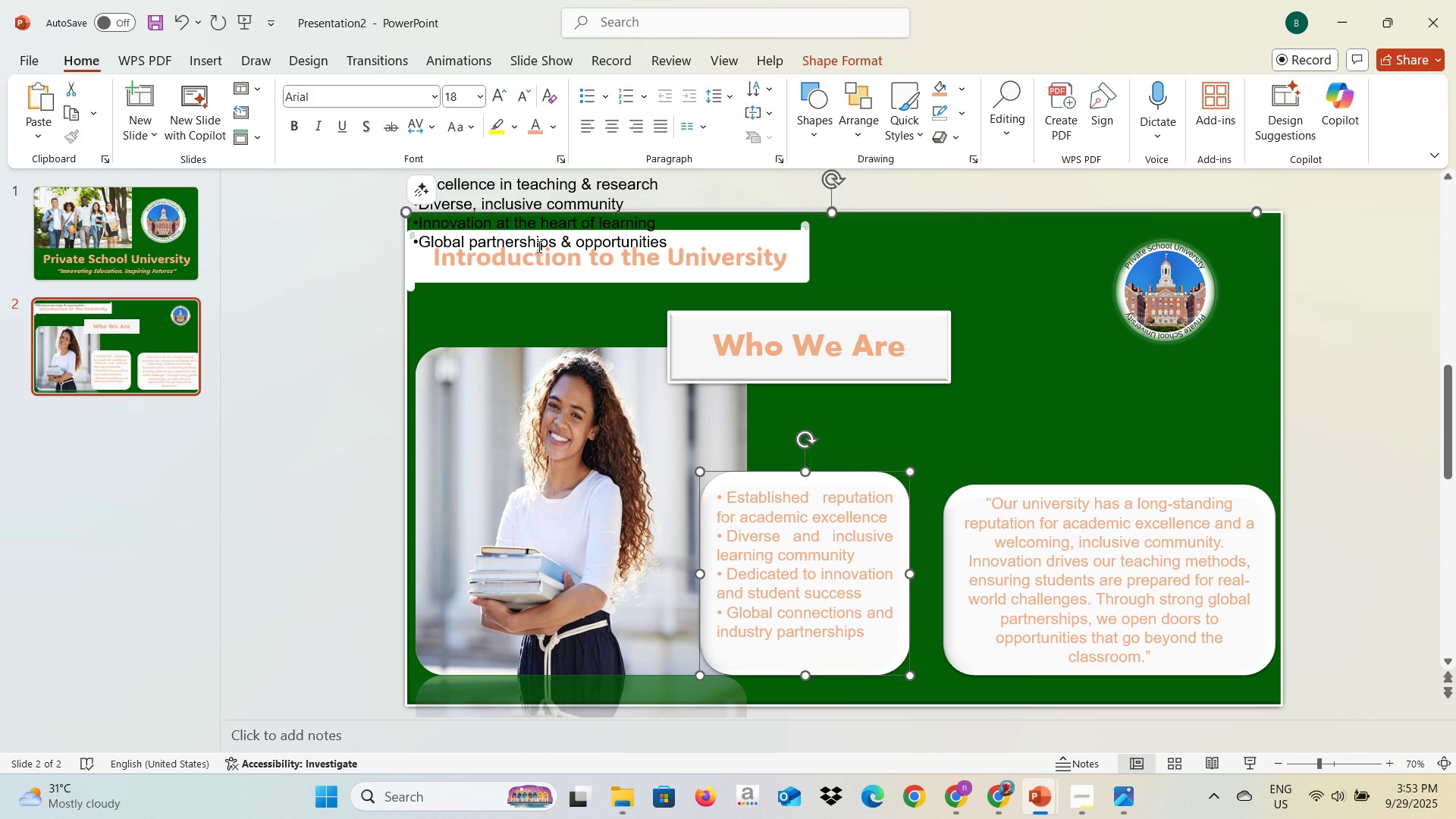 
left_click([570, 230])
 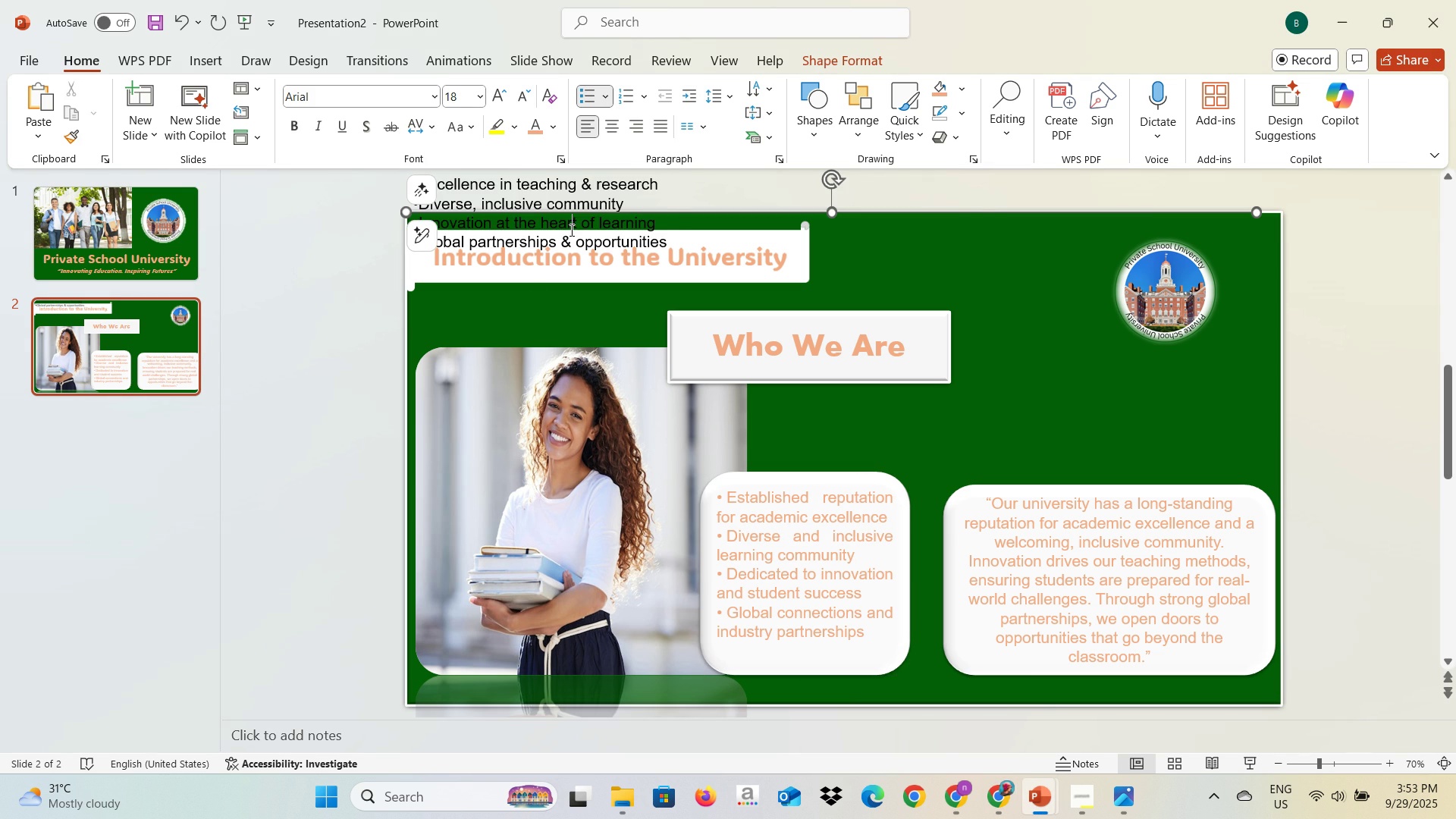 
key(Control+A)
 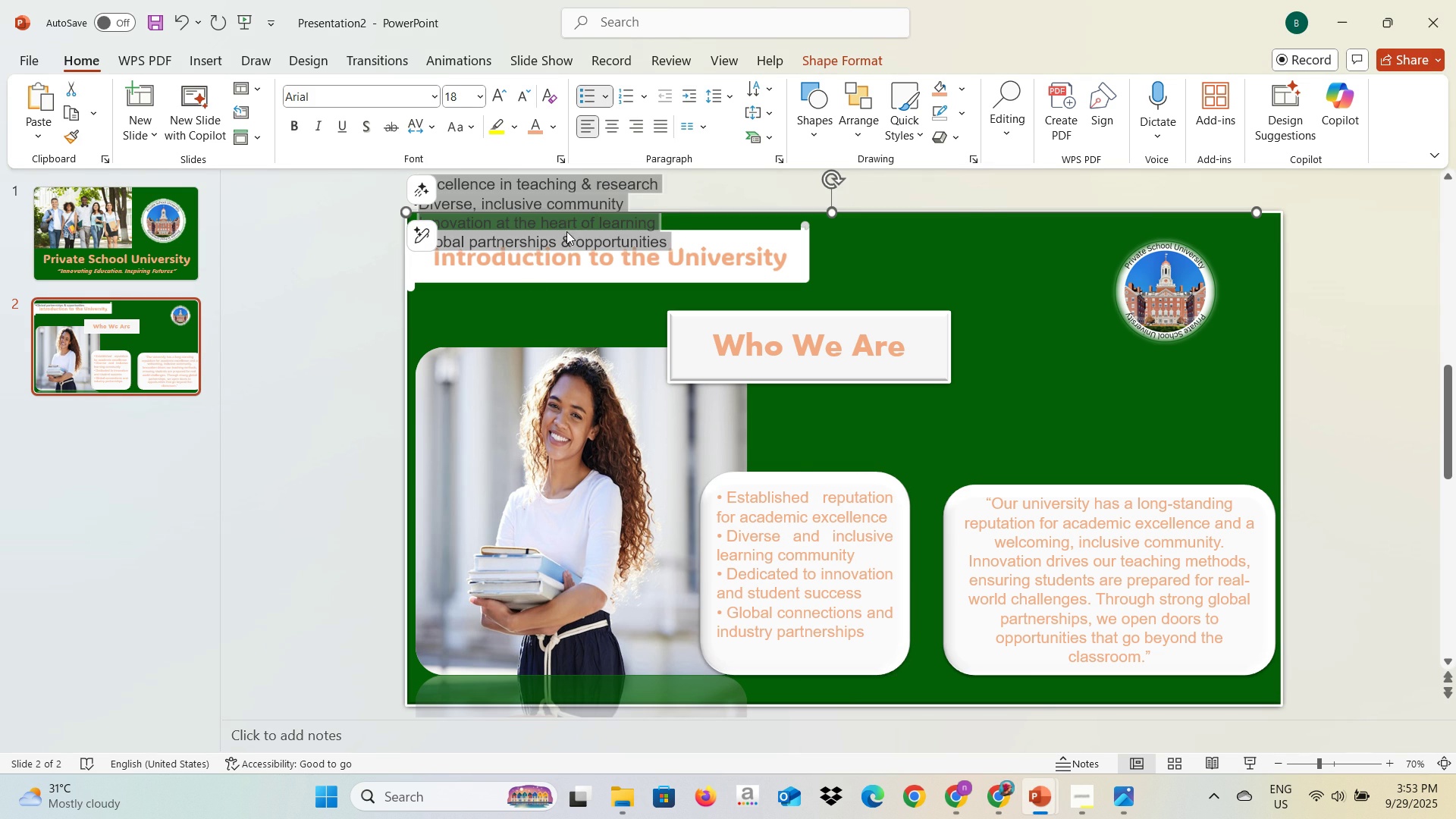 
key(Control+C)
 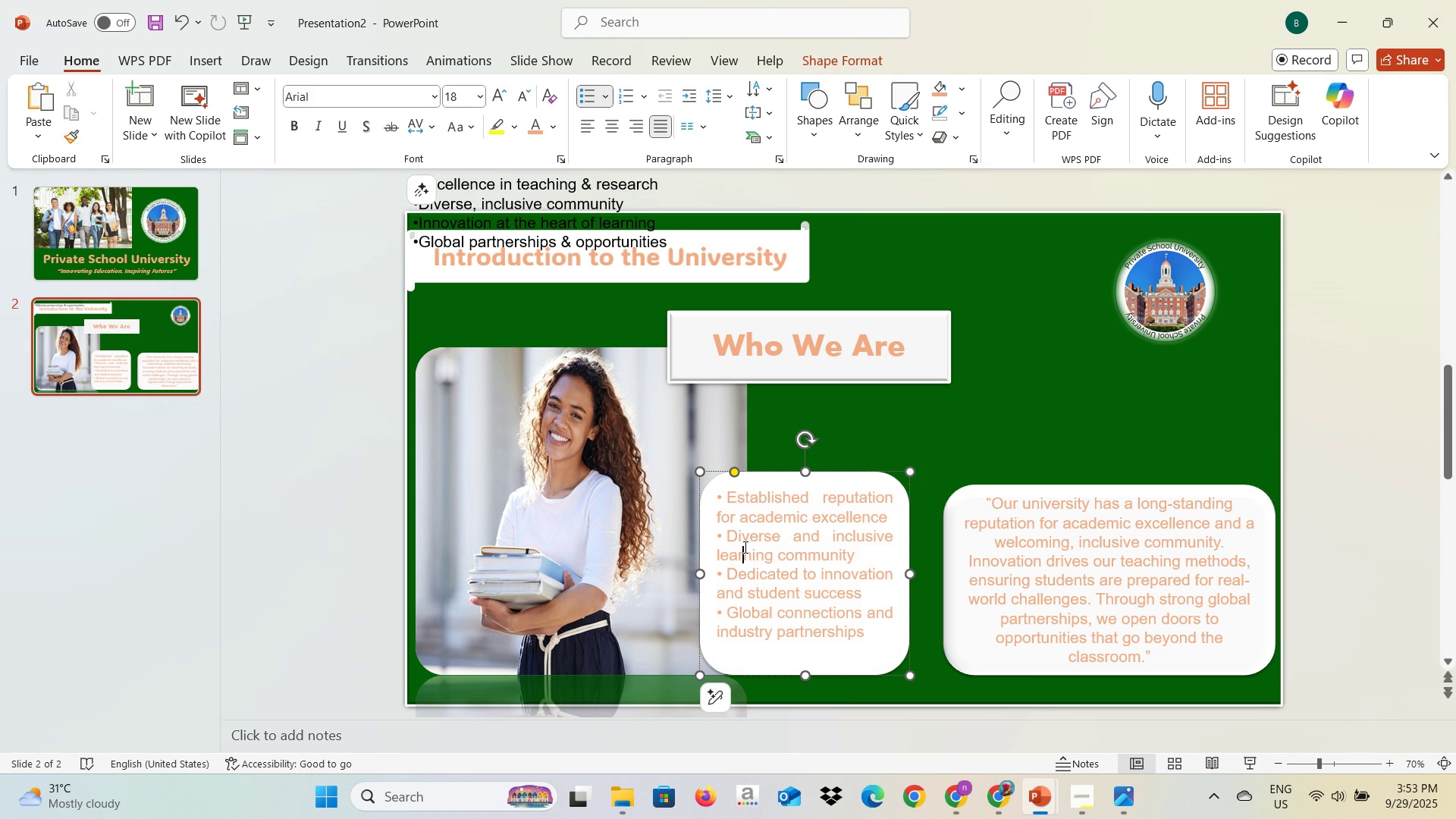 
left_click([744, 547])
 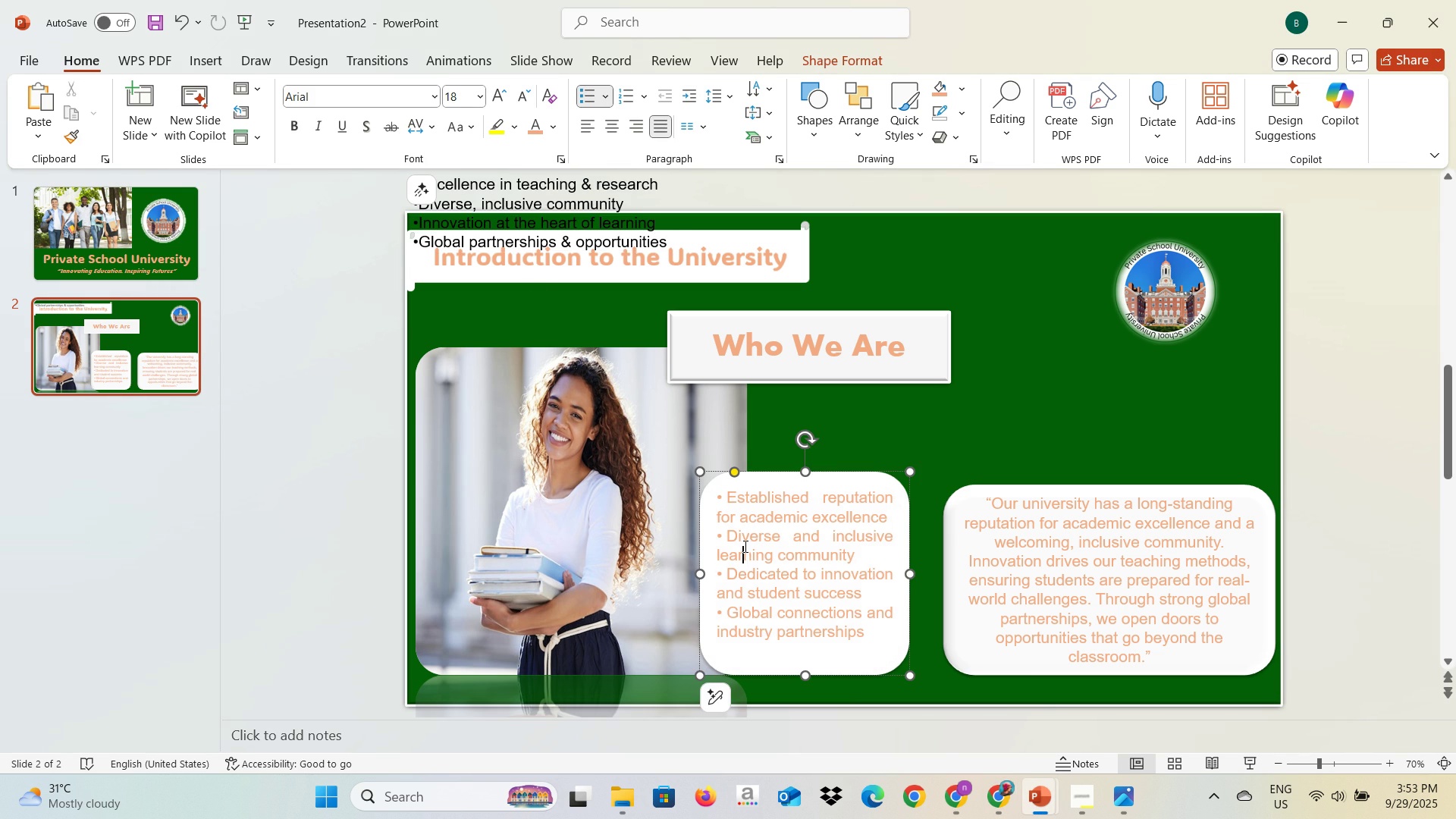 
key(Control+A)
 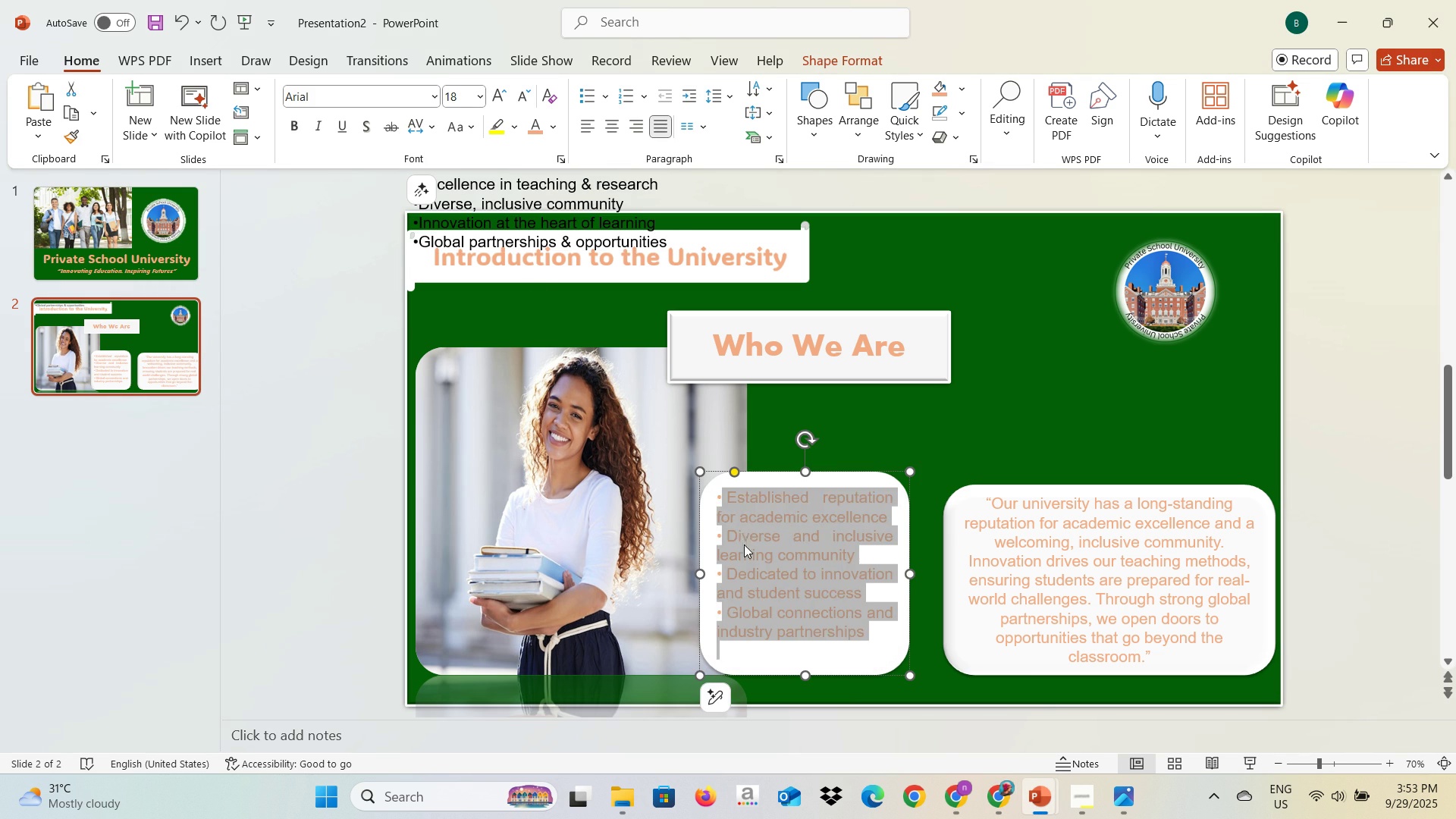 
key(Control+V)
 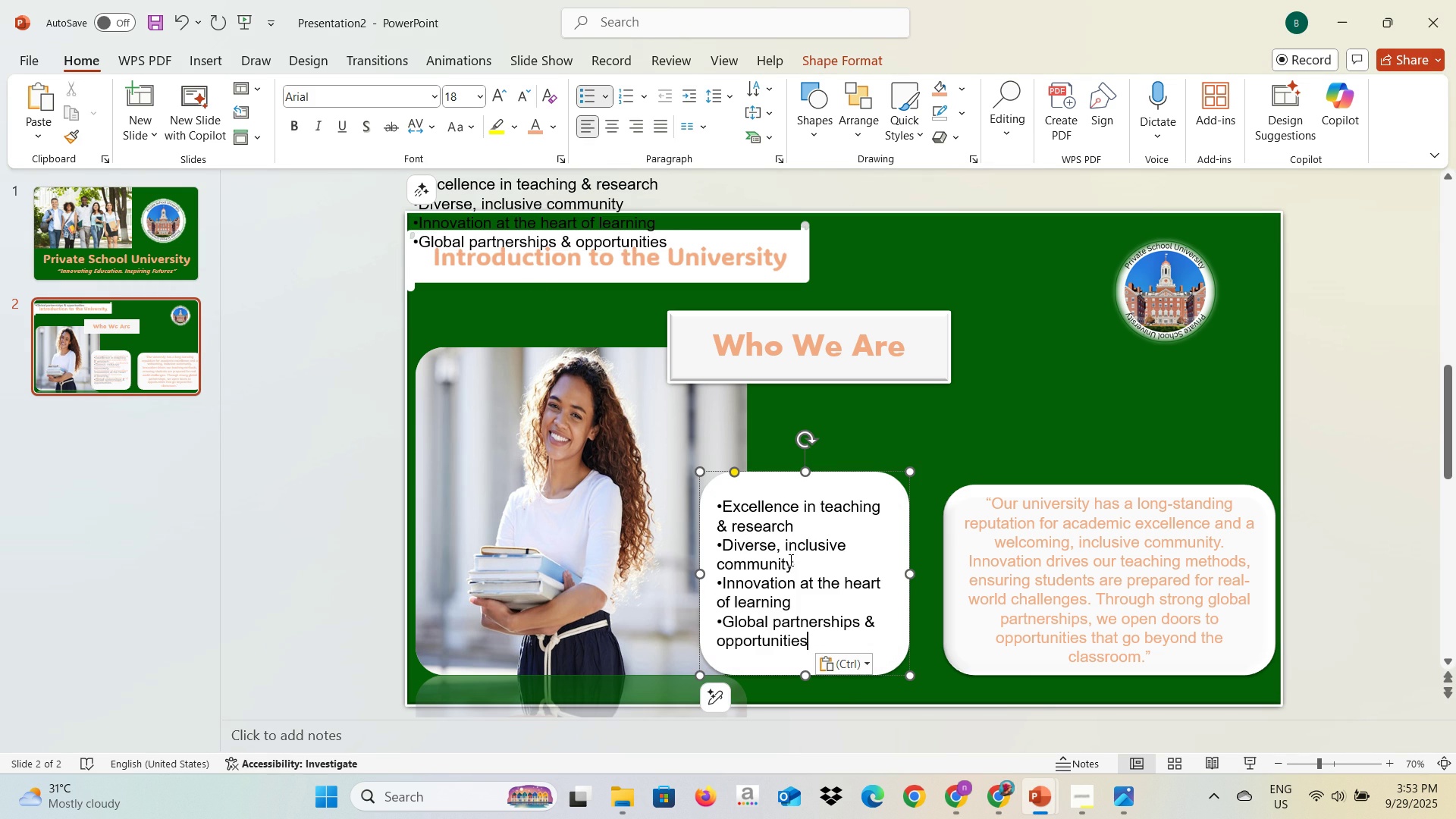 
key(Control+A)
 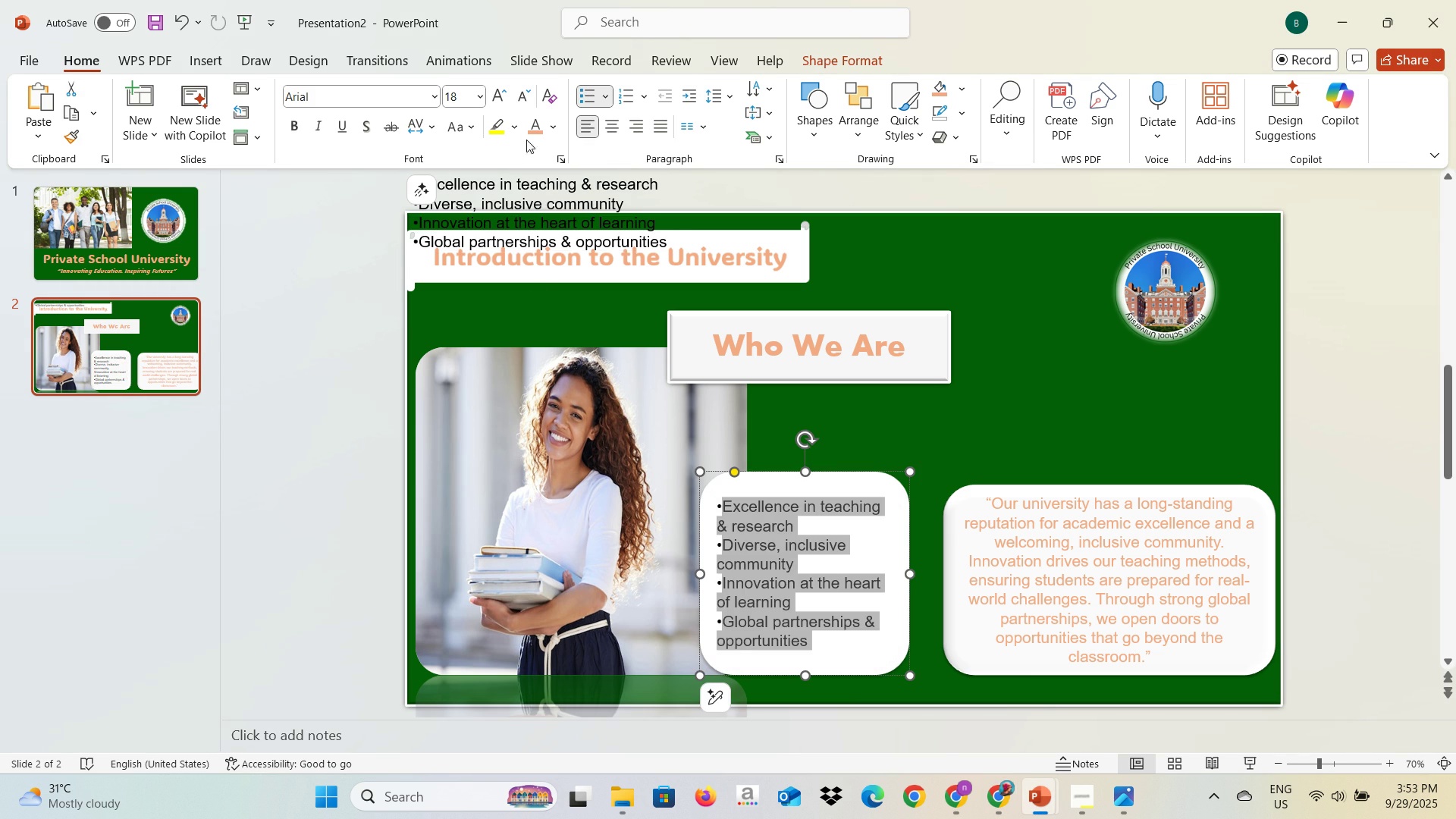 
left_click([530, 132])
 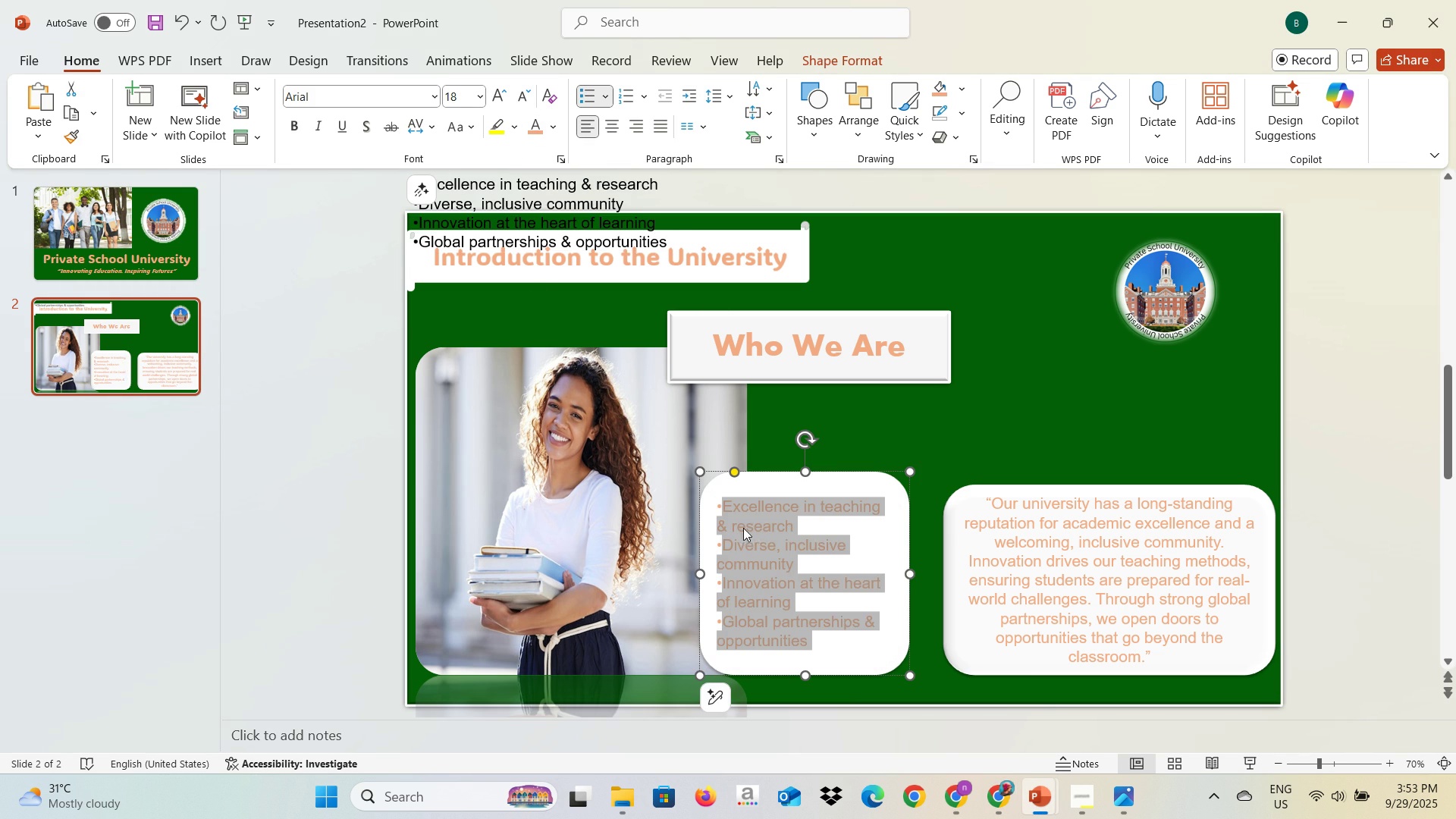 
left_click([742, 526])
 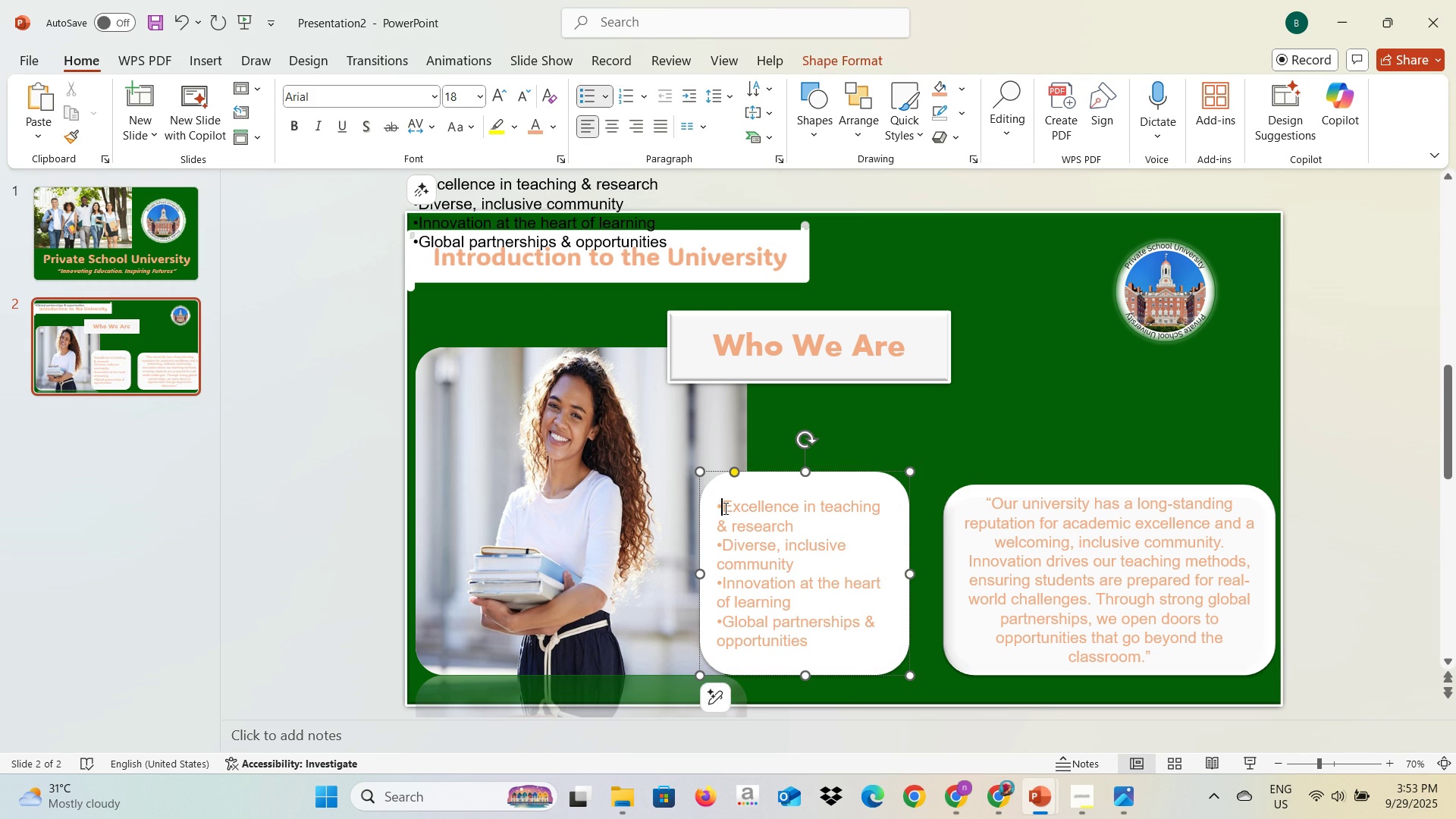 
left_click([724, 508])
 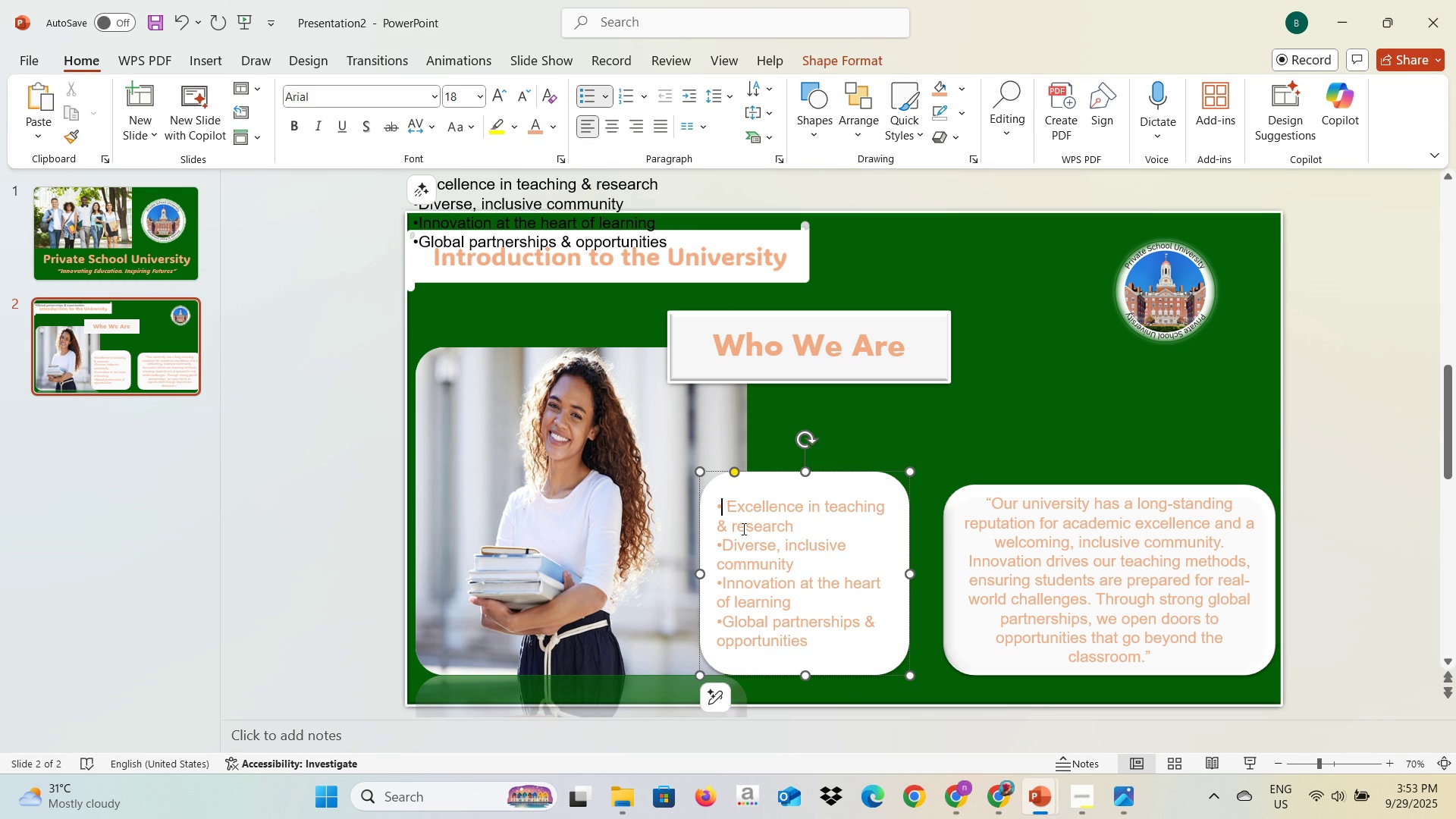 
key(Space)
 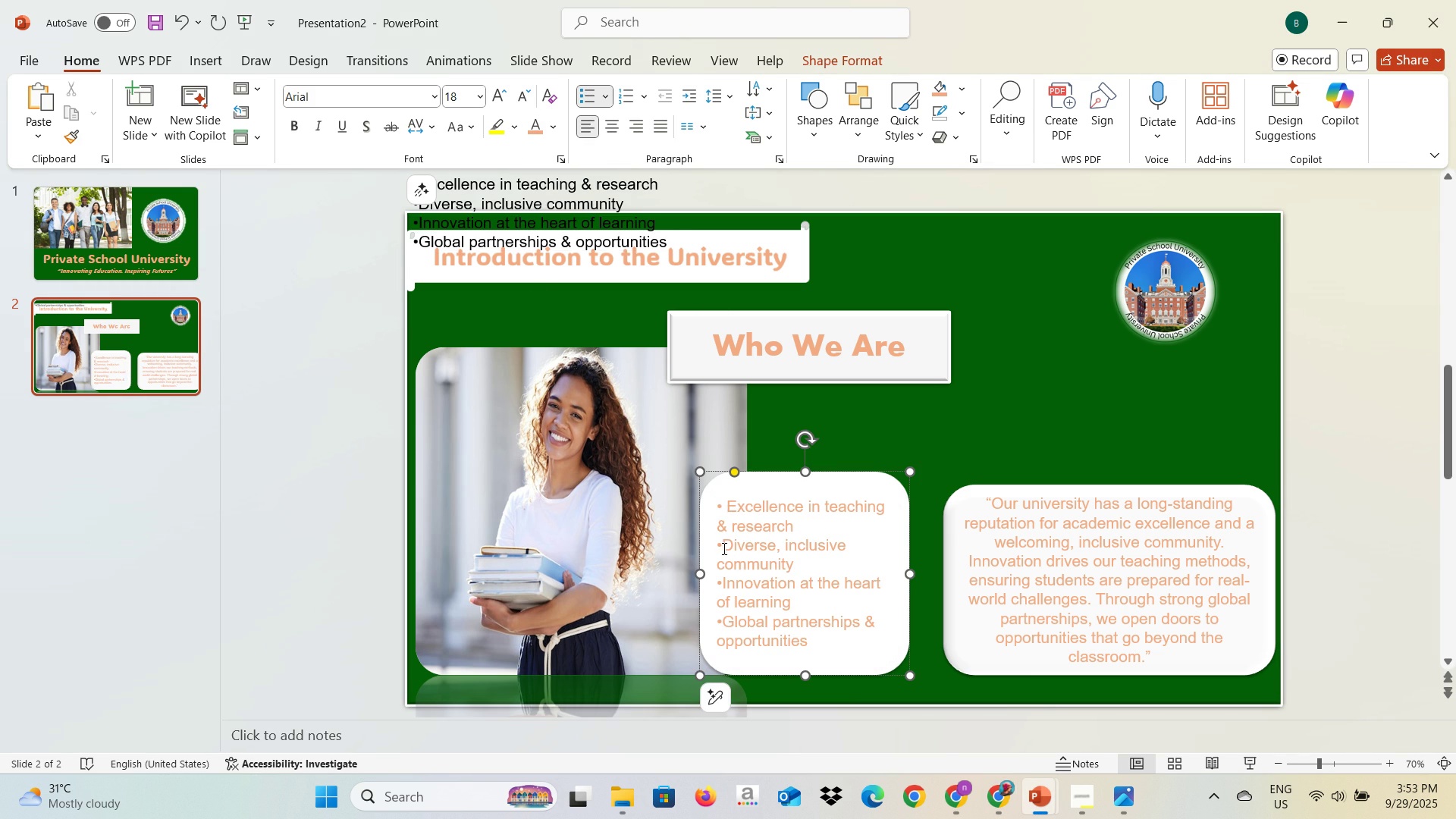 
left_click([723, 548])
 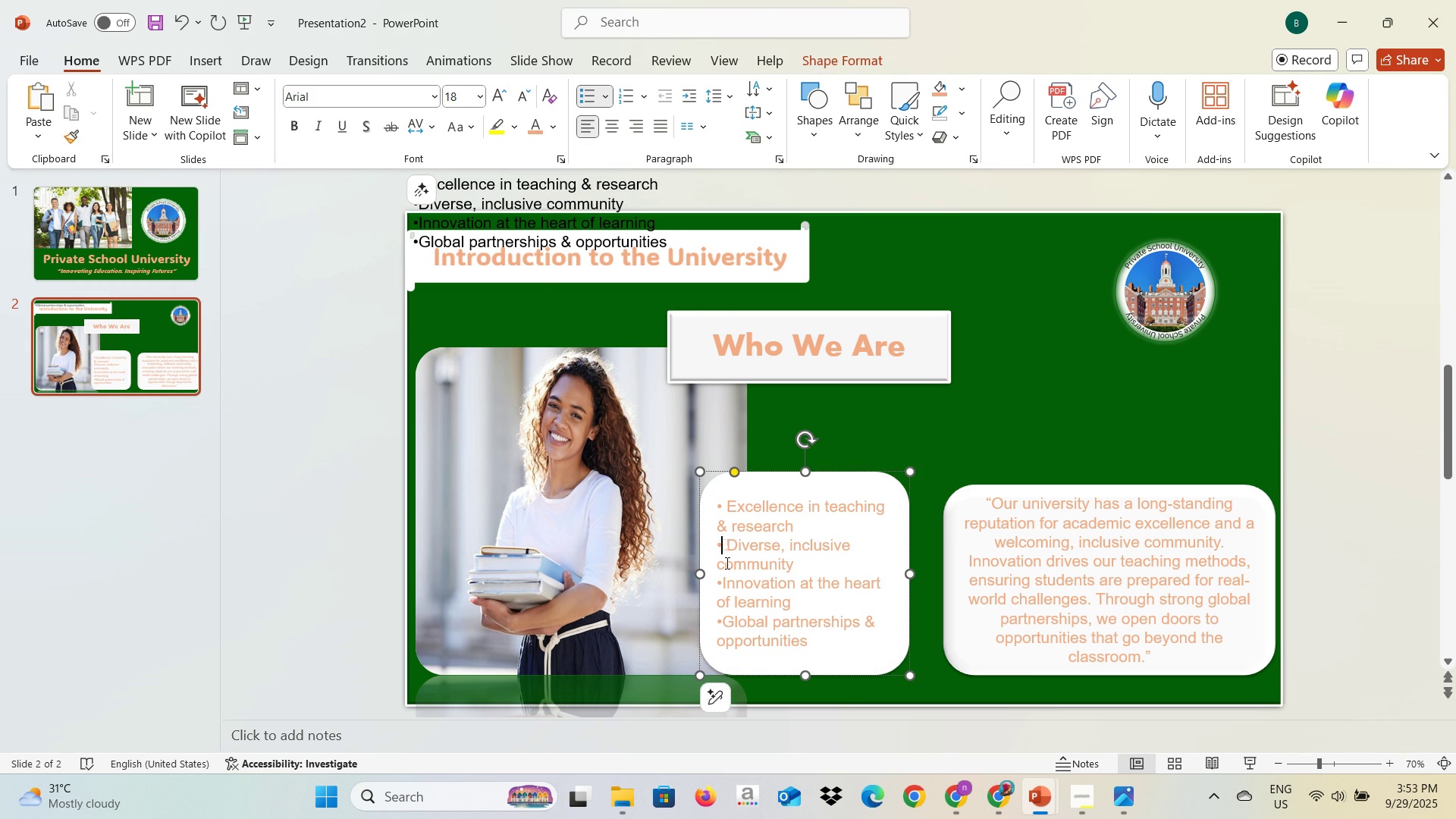 
key(Space)
 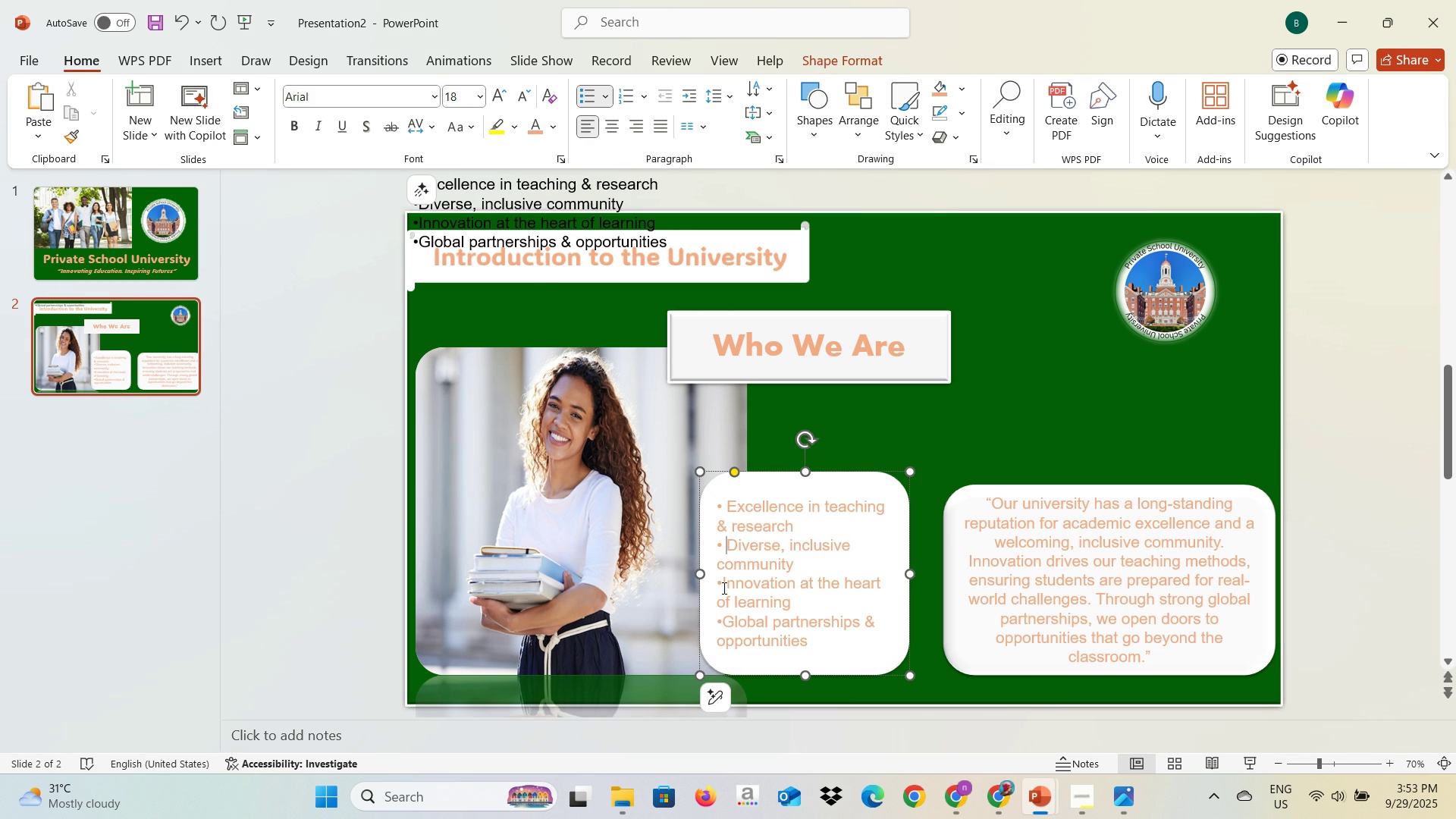 
left_click([723, 588])
 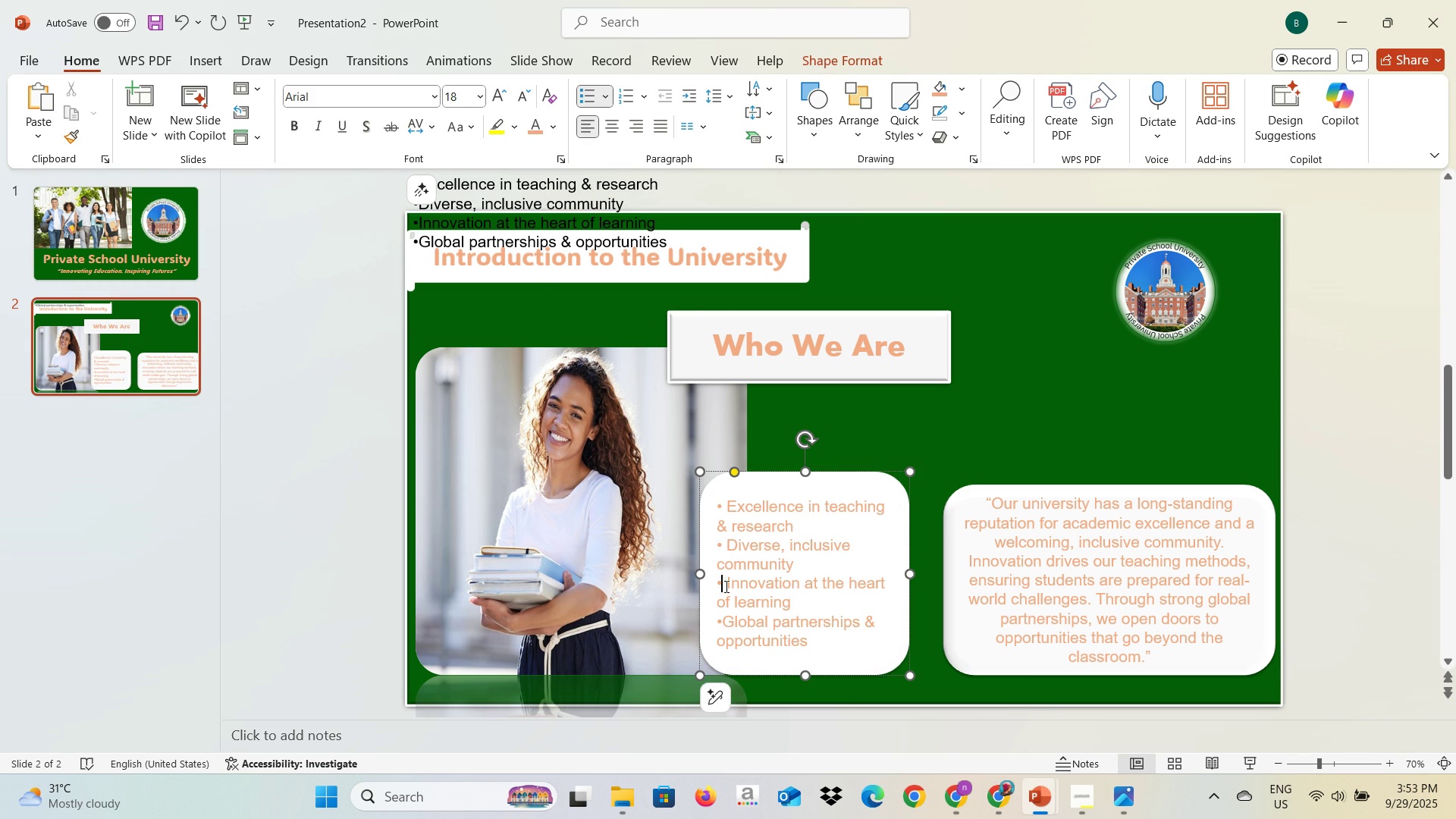 
key(Space)
 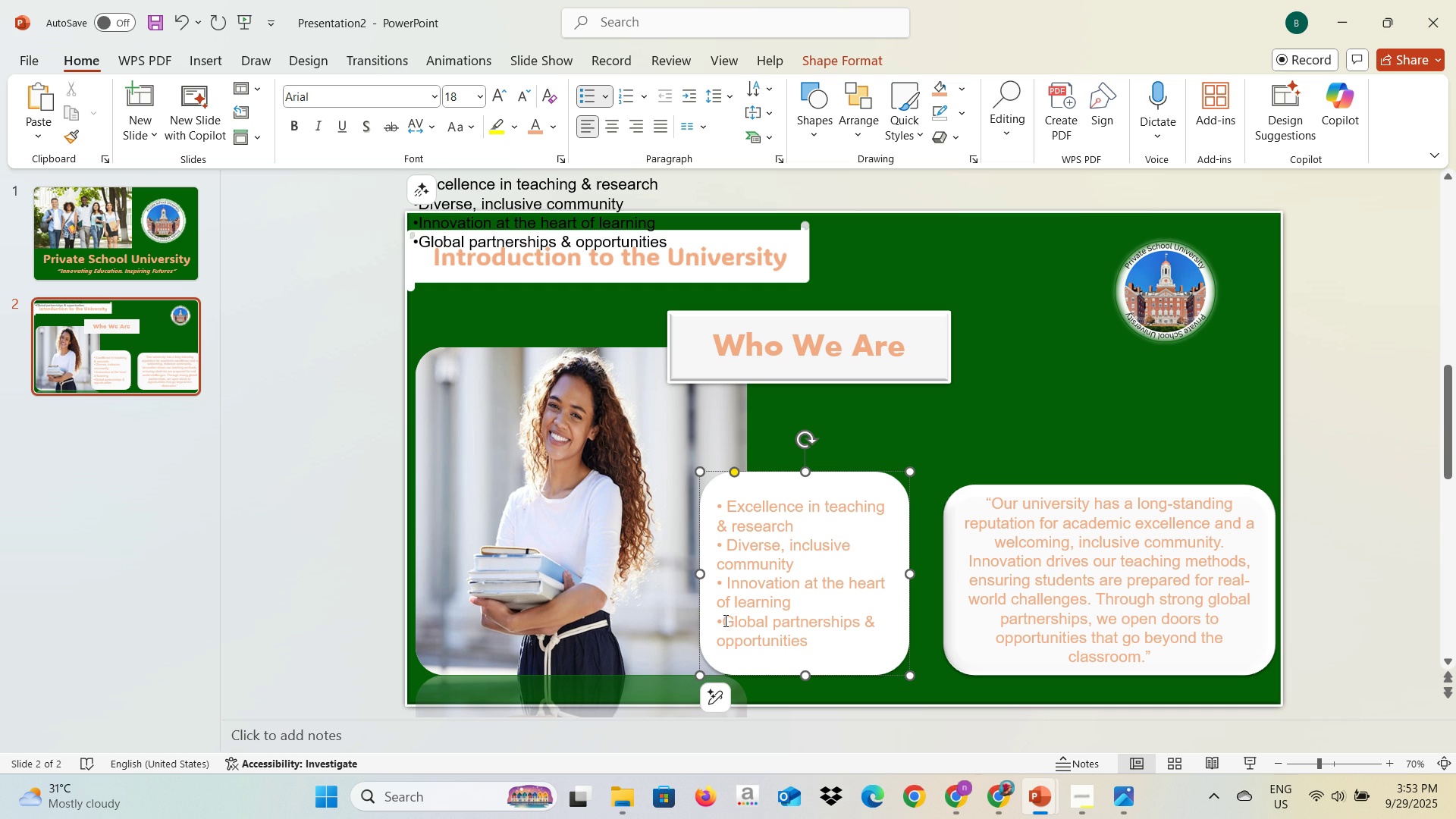 
left_click([725, 621])
 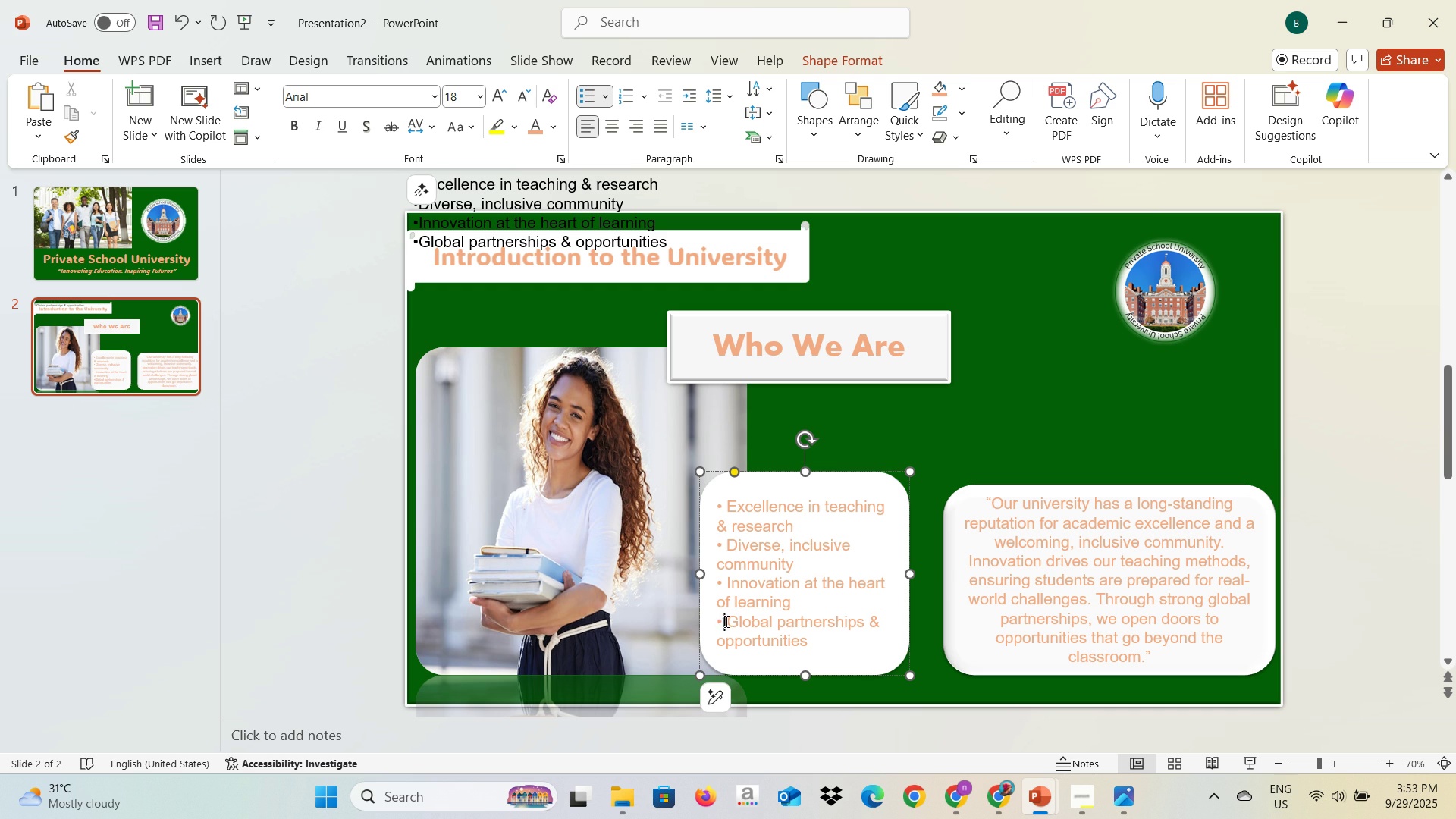 
key(Space)
 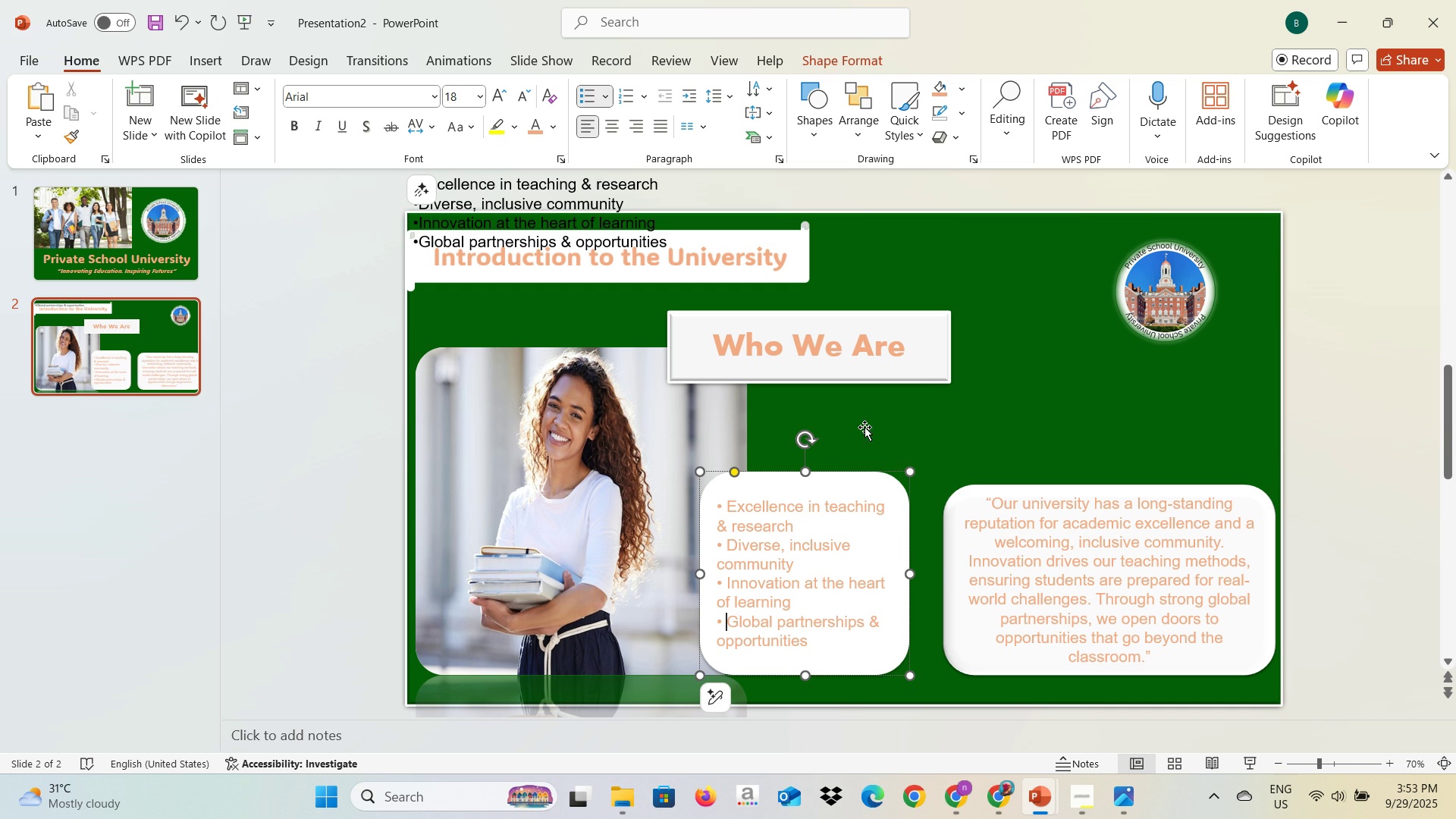 
left_click([868, 425])
 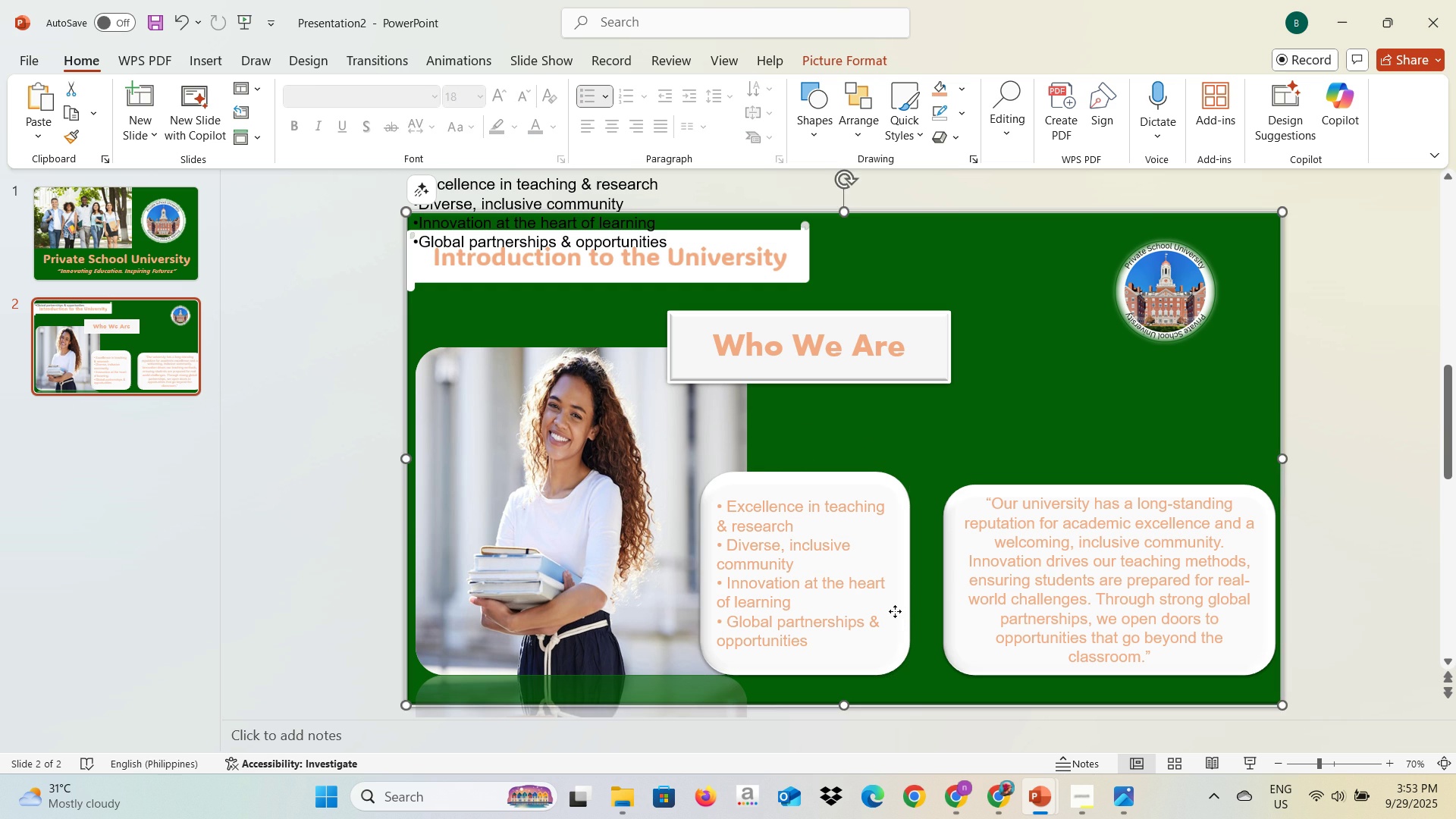 
left_click([895, 611])
 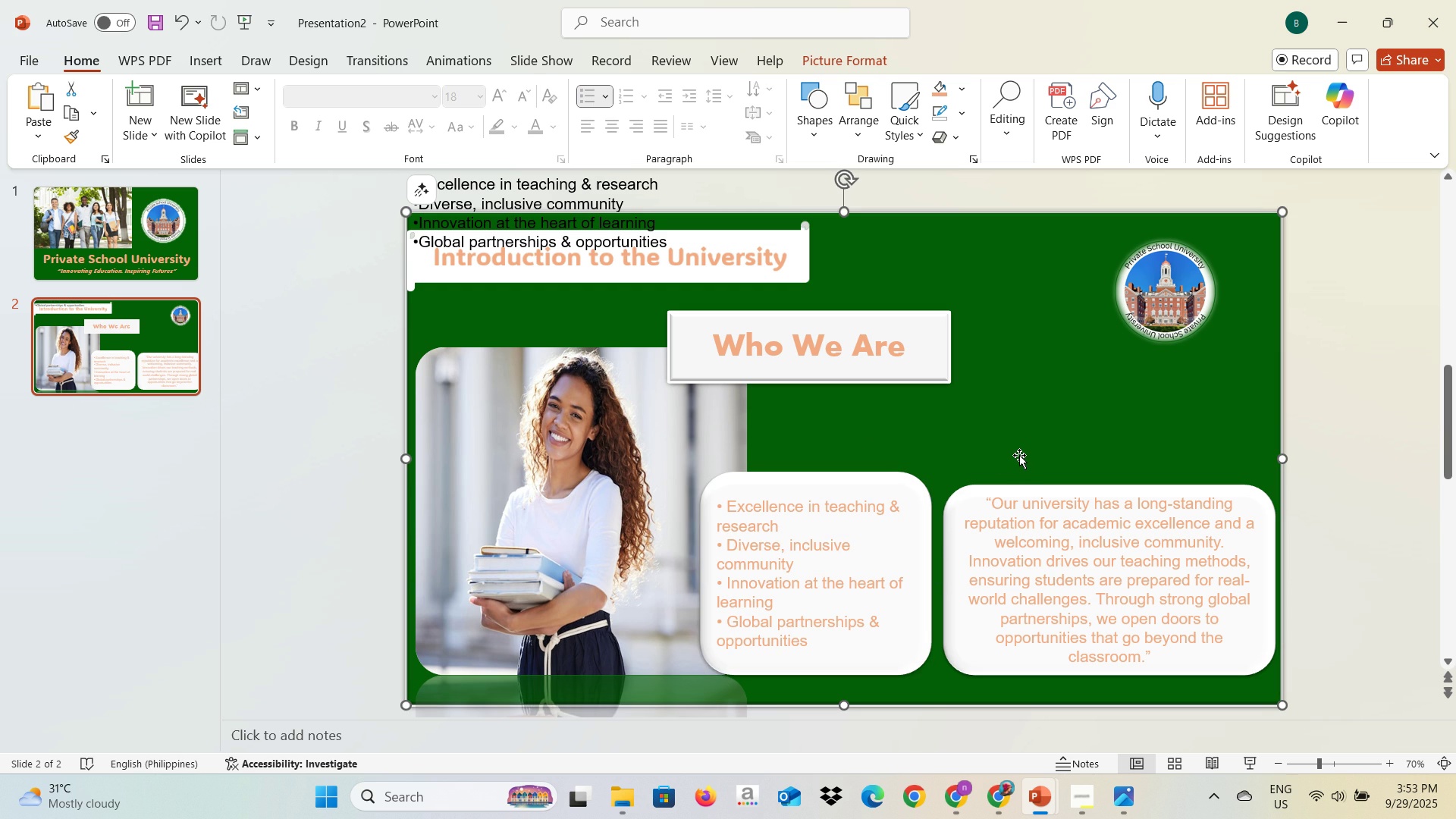 
wait(5.02)
 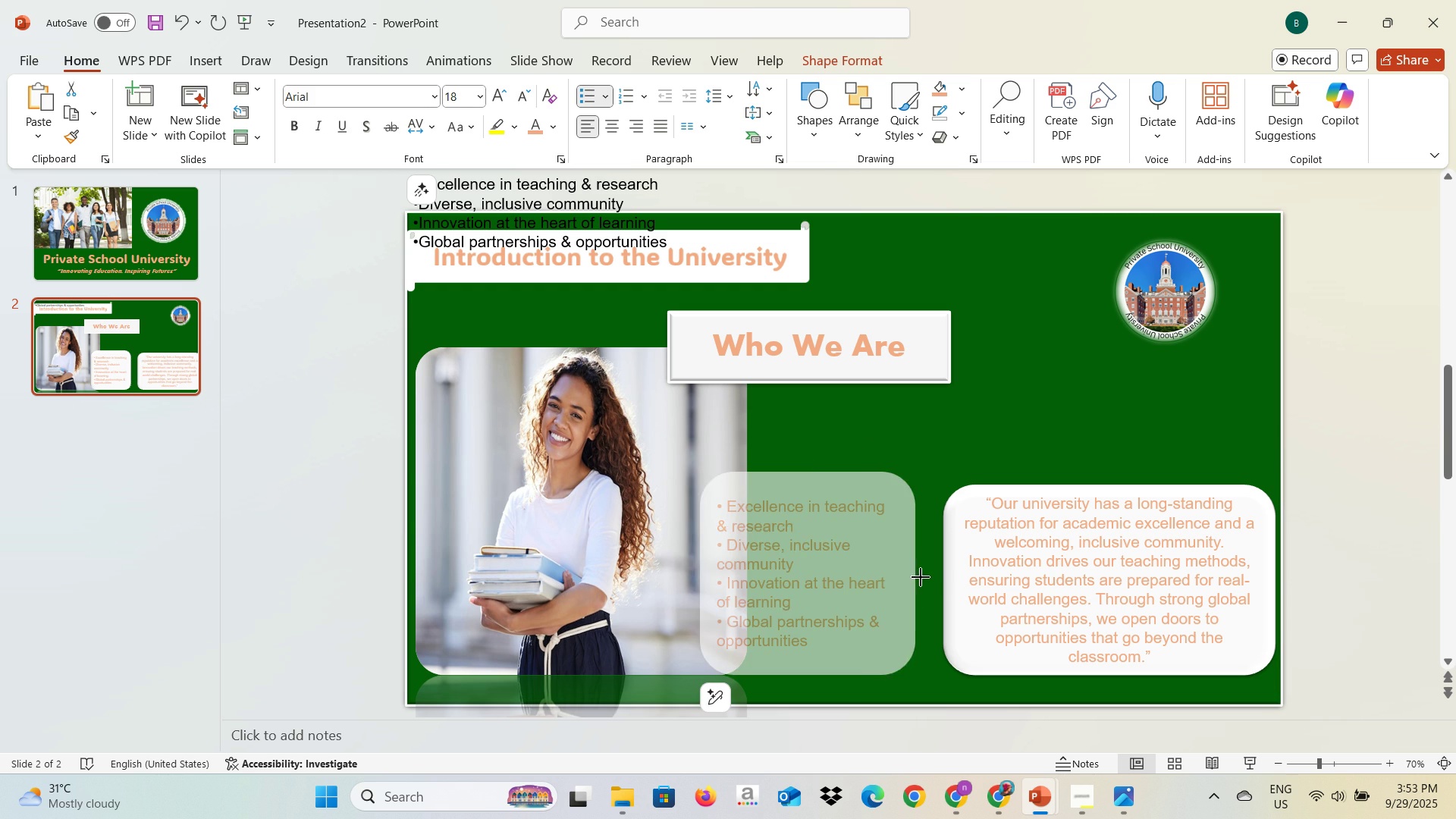 
left_click([558, 242])
 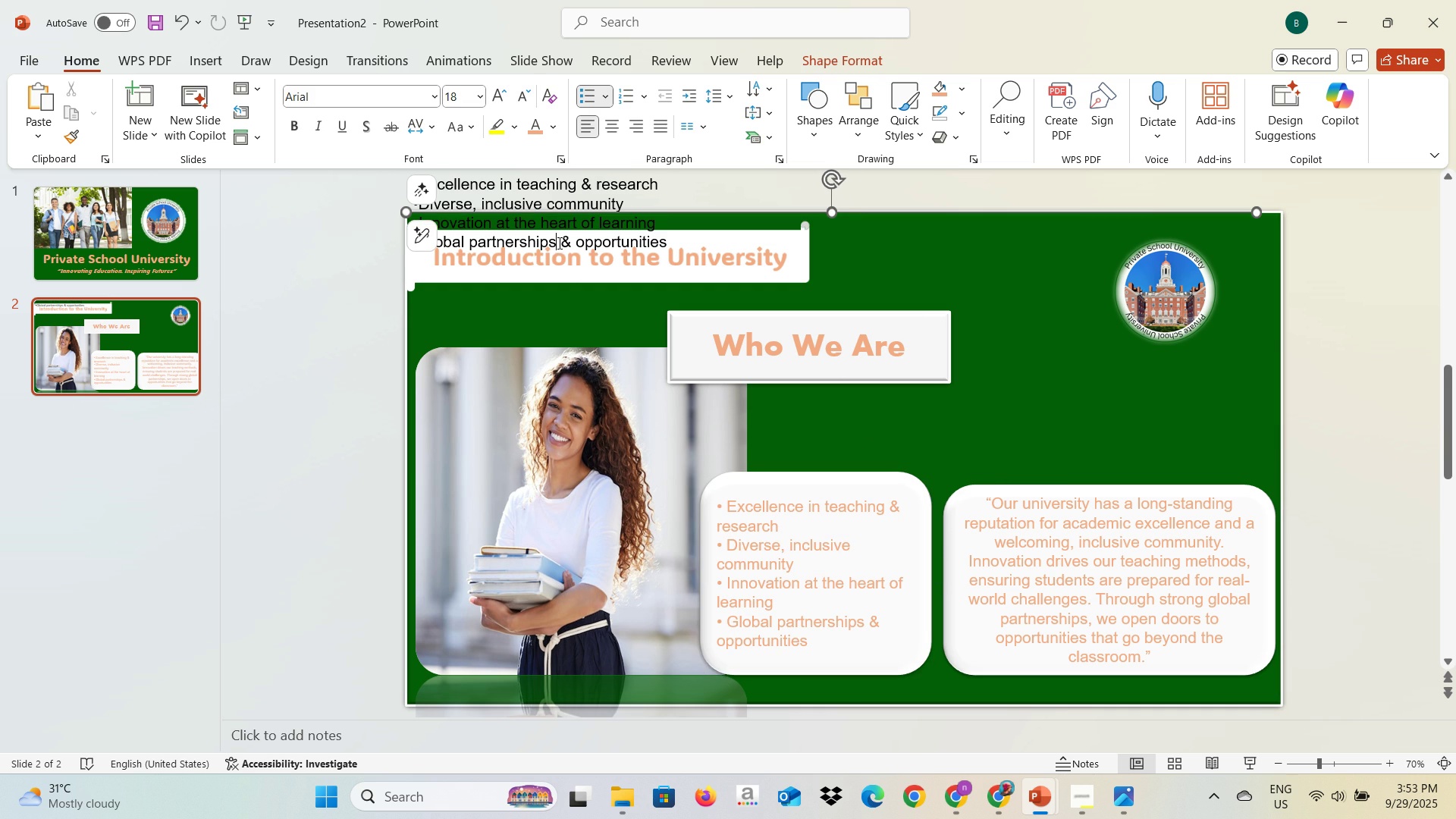 
key(Control+A)
 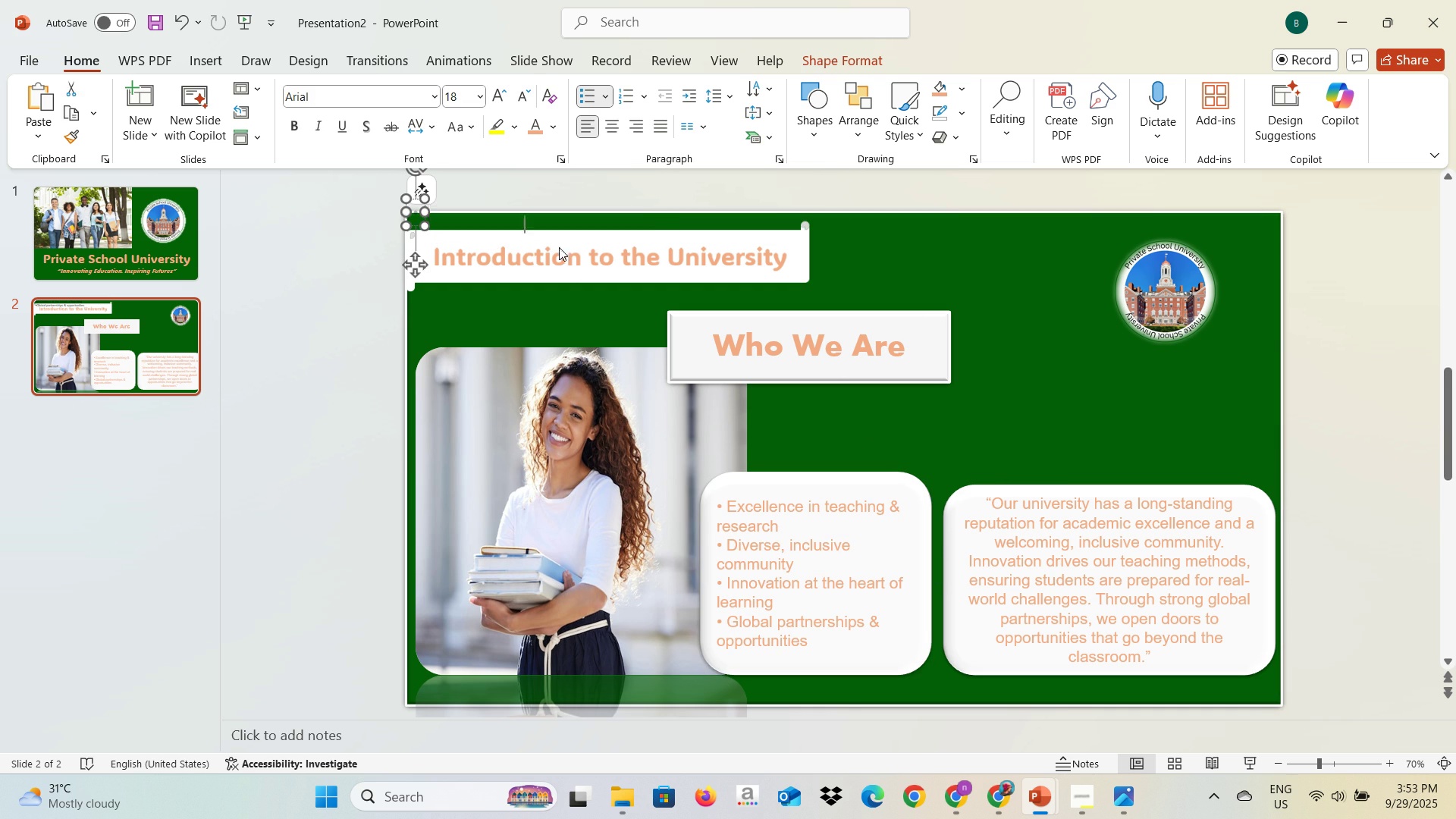 
key(Backspace)
 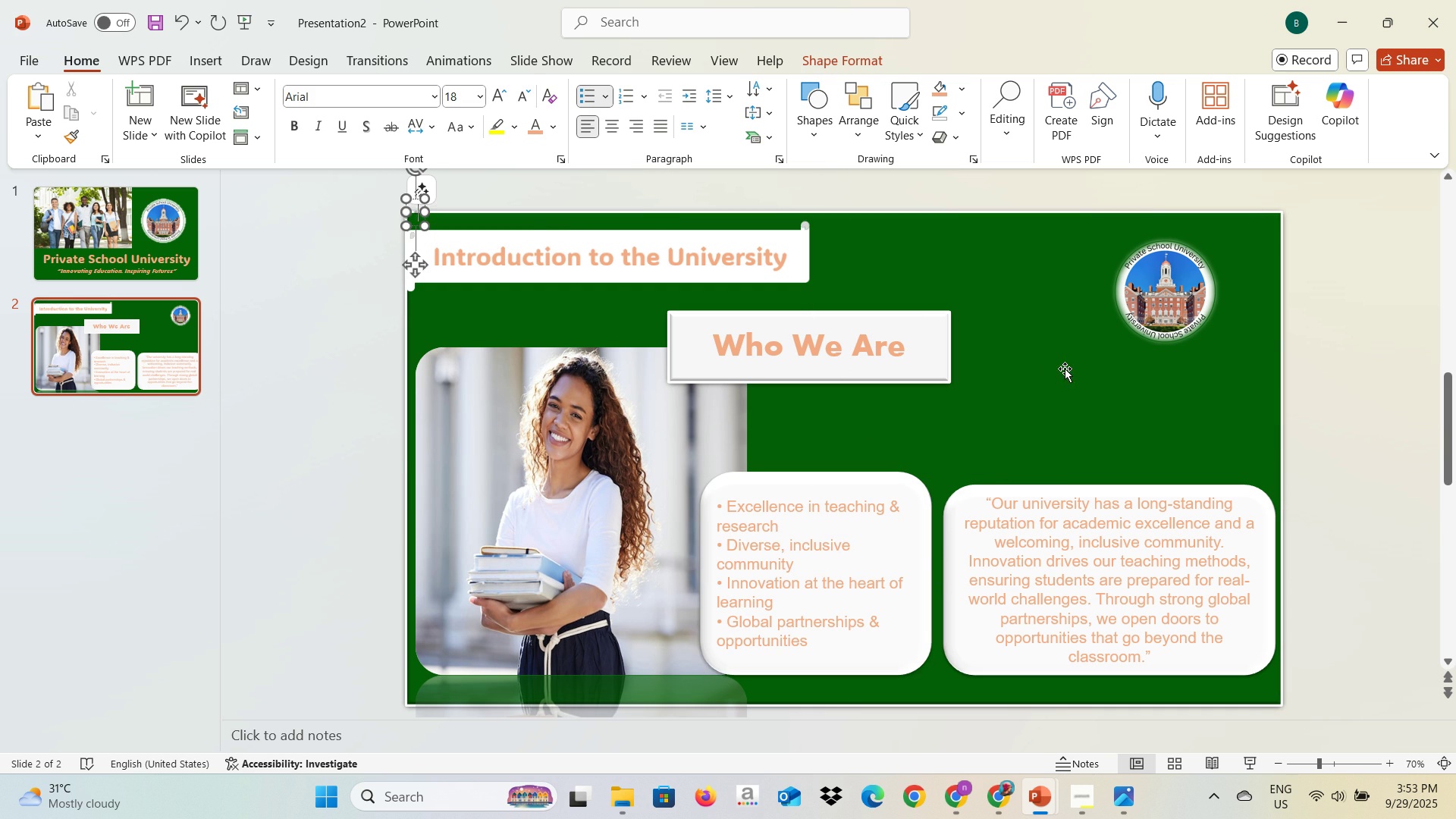 
left_click([1065, 369])
 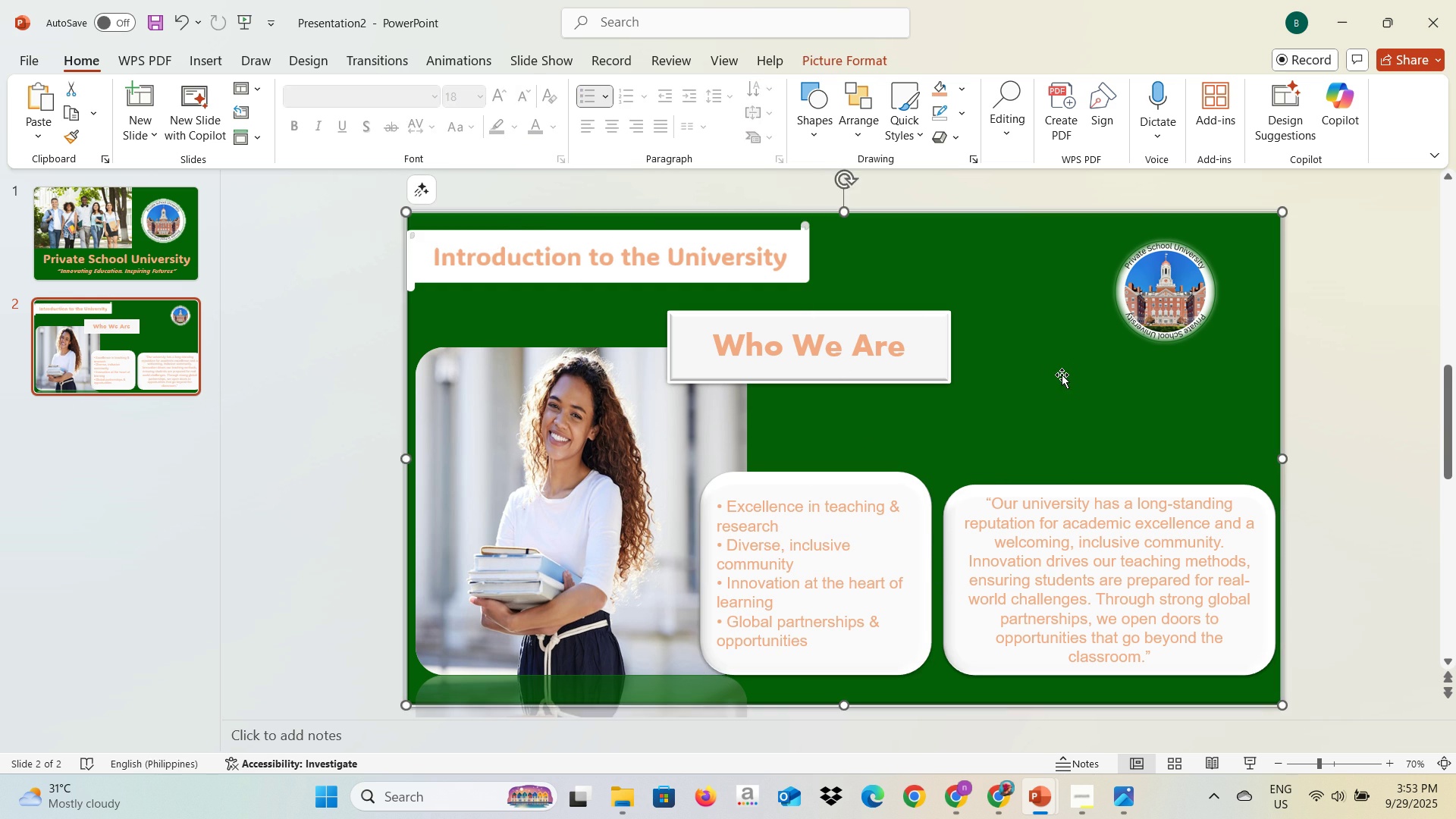 
key(Alt+AltLeft)
 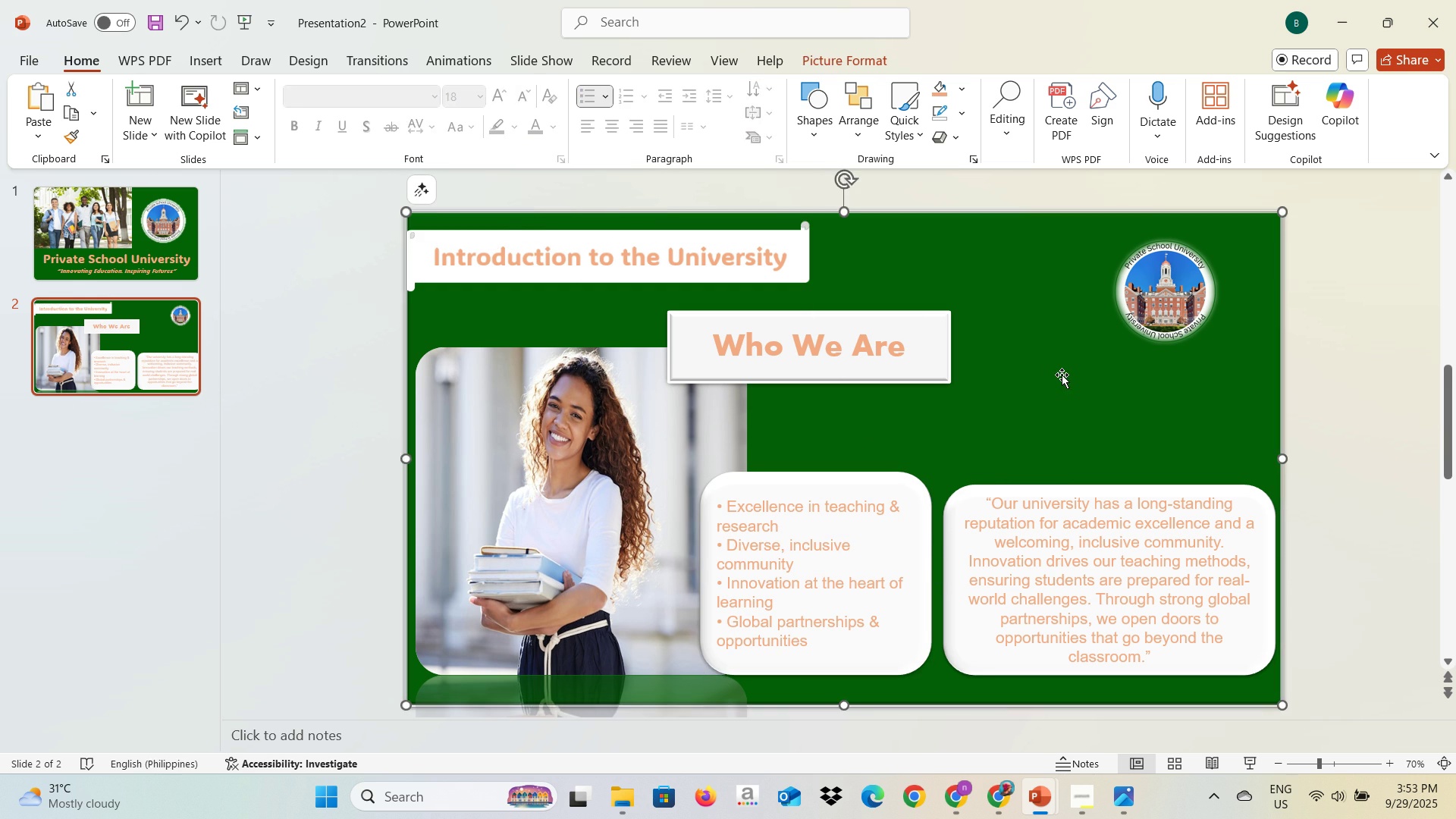 
key(Alt+Tab)
 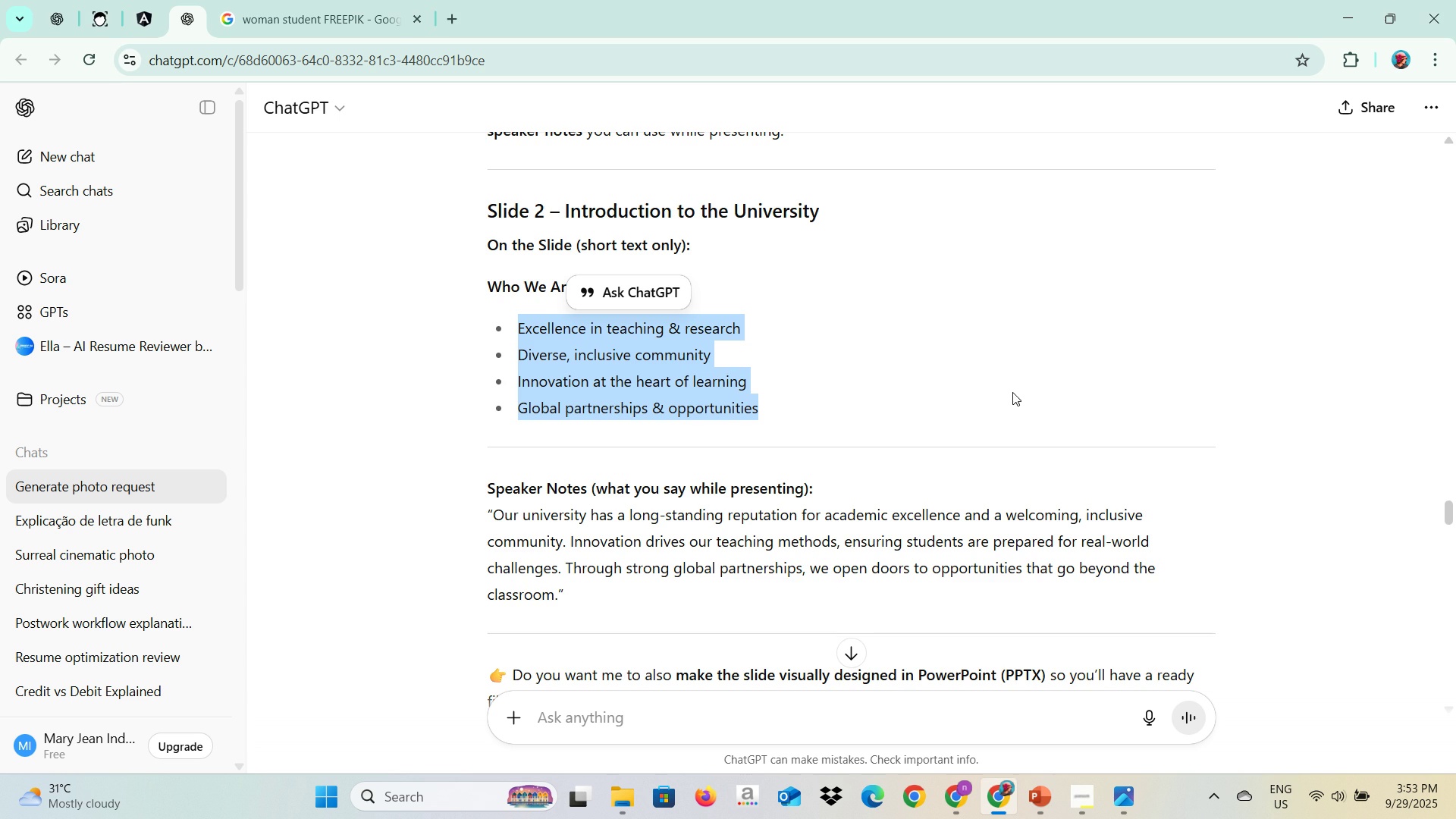 
scroll: coordinate [1012, 394], scroll_direction: up, amount: 10.0
 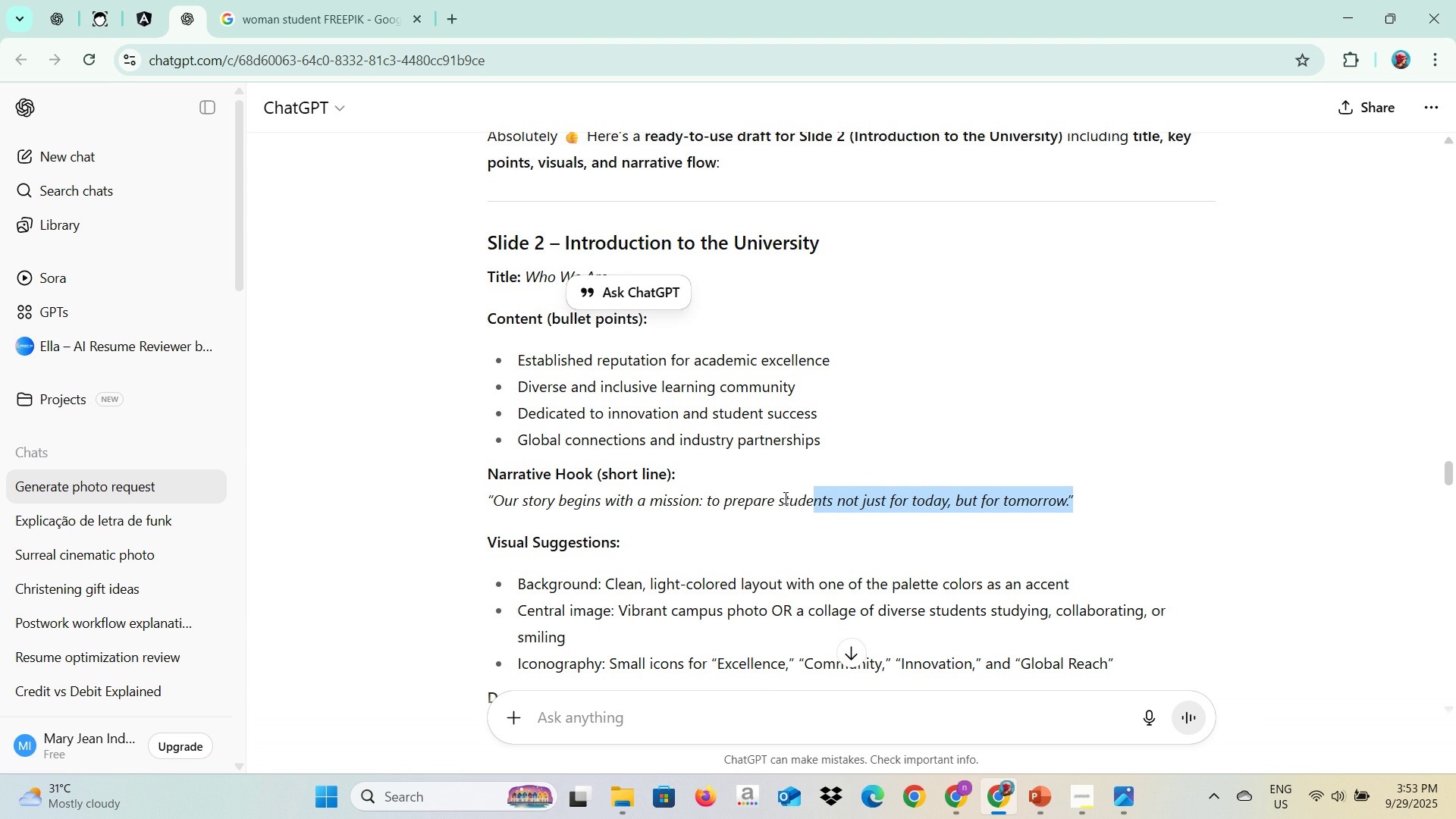 
wait(5.33)
 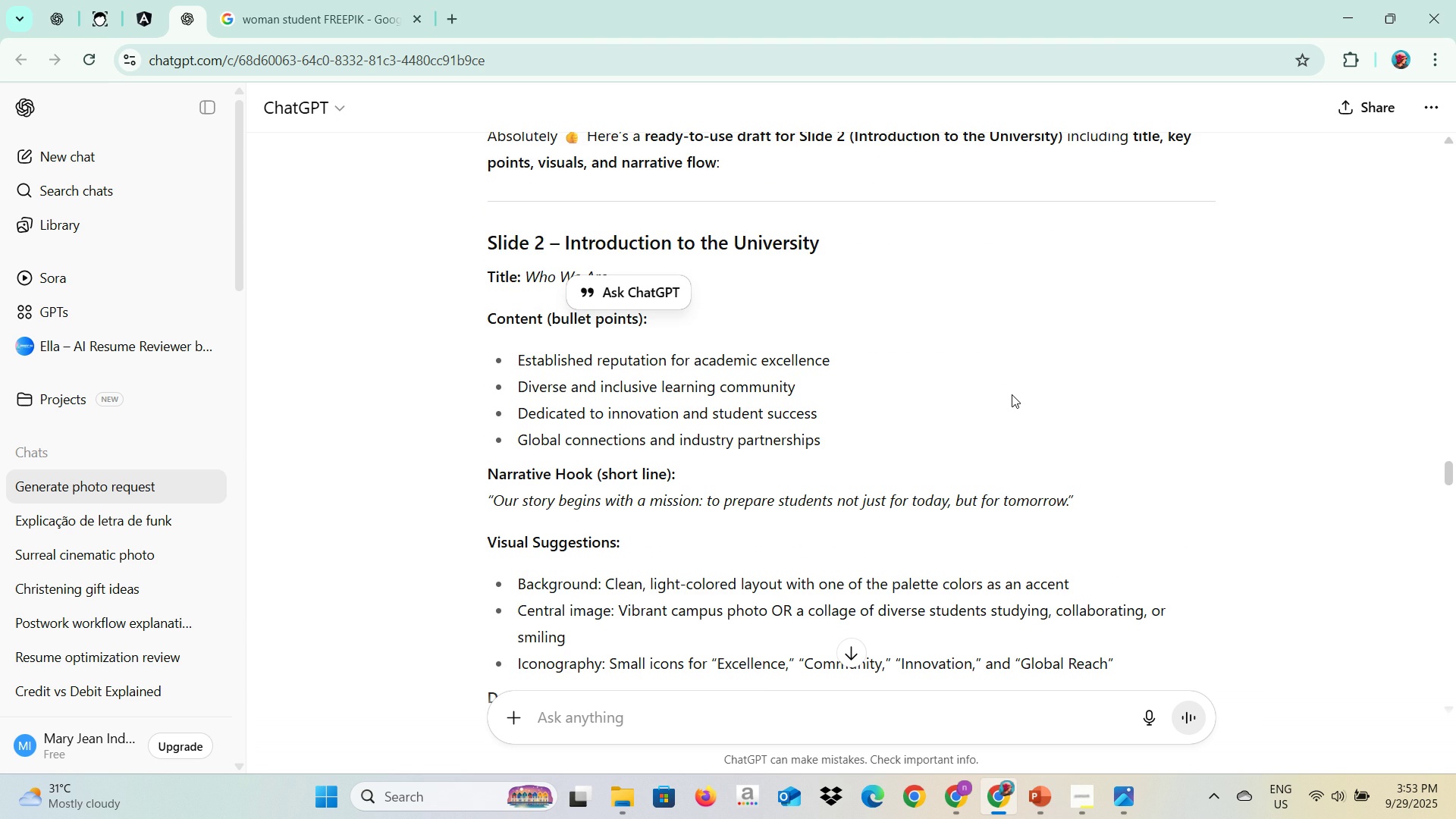 
key(Control+C)
 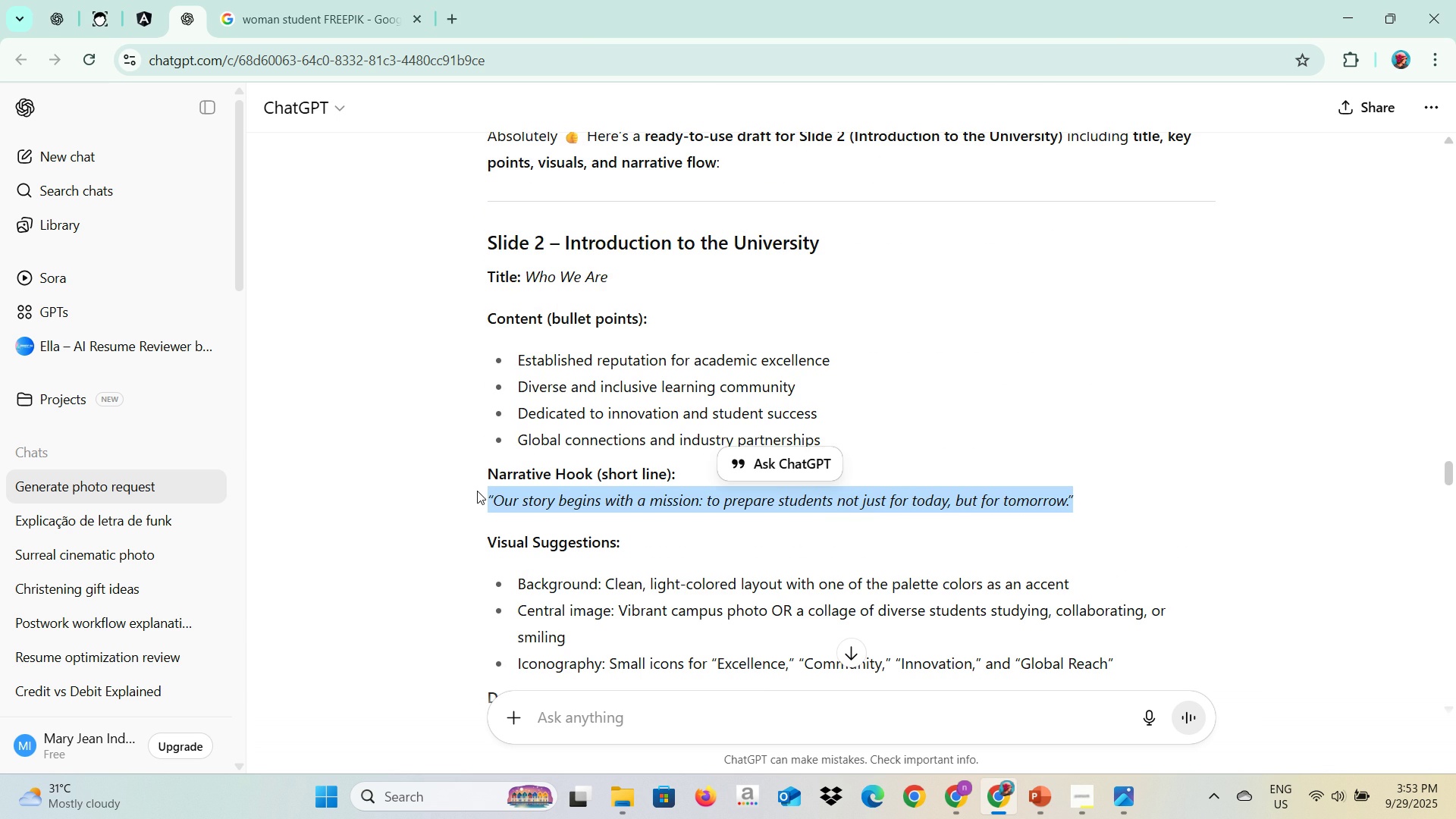 
key(Alt+AltLeft)
 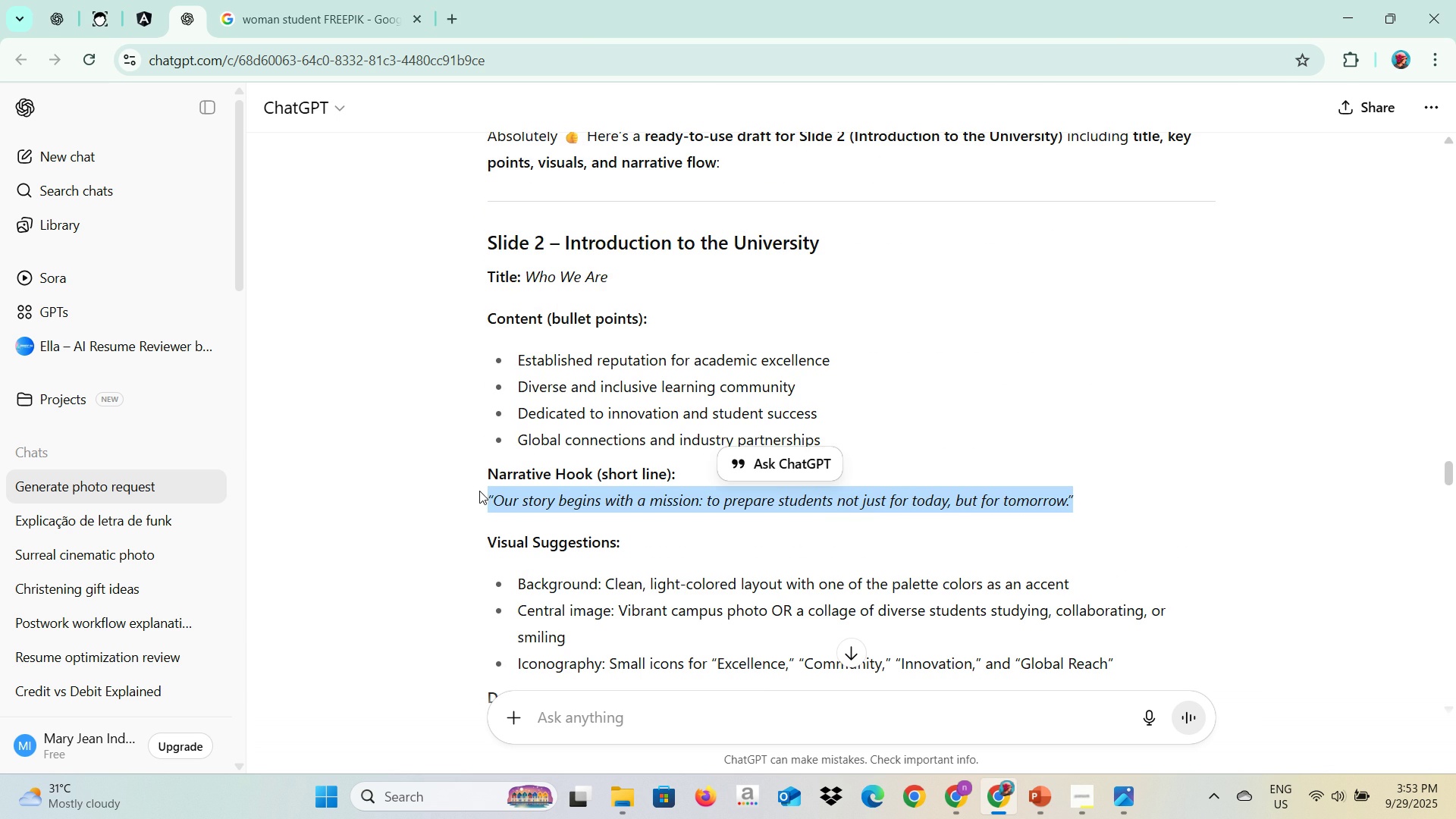 
key(Alt+Tab)
 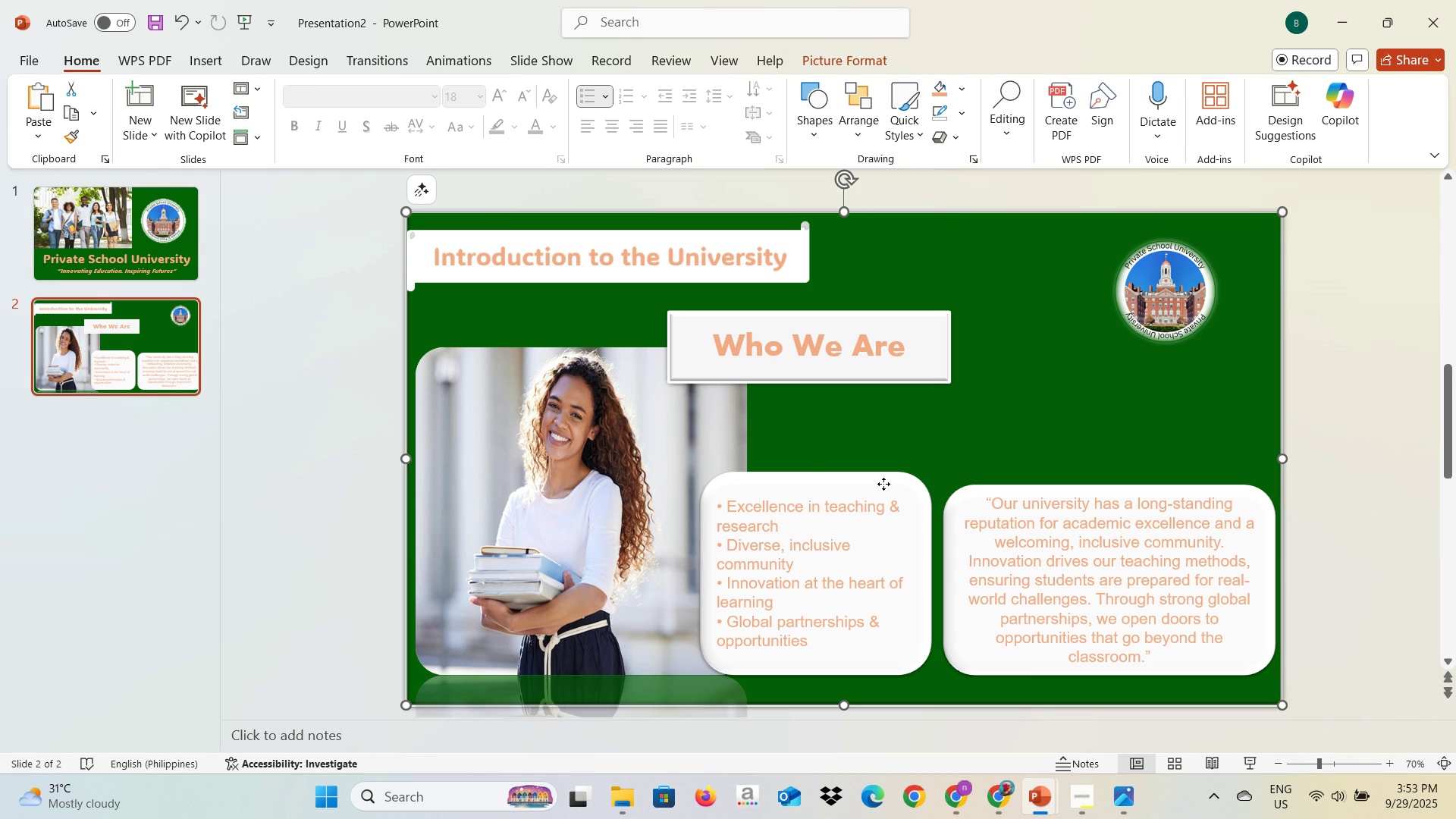 
left_click([883, 484])
 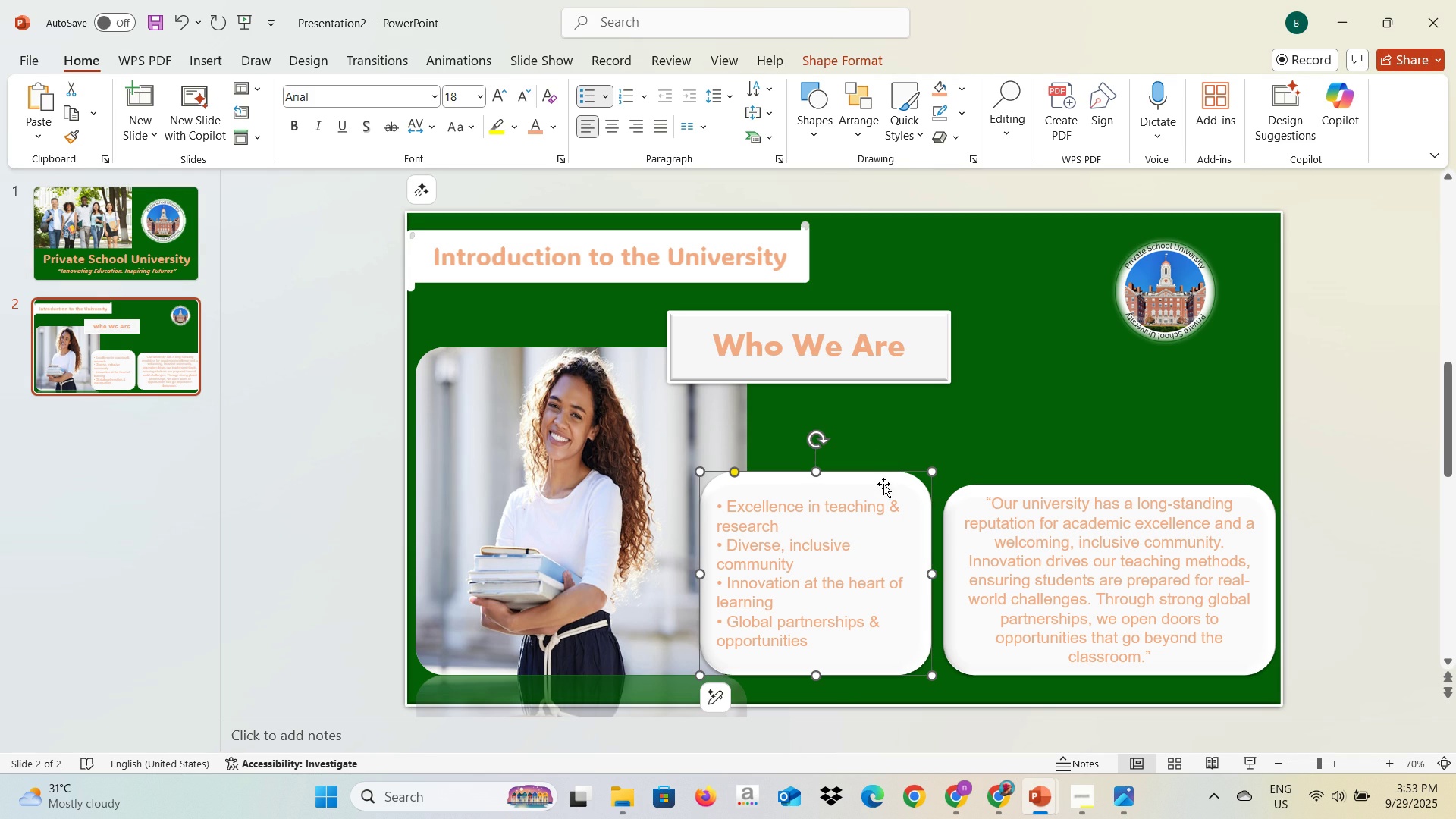 
key(Control+C)
 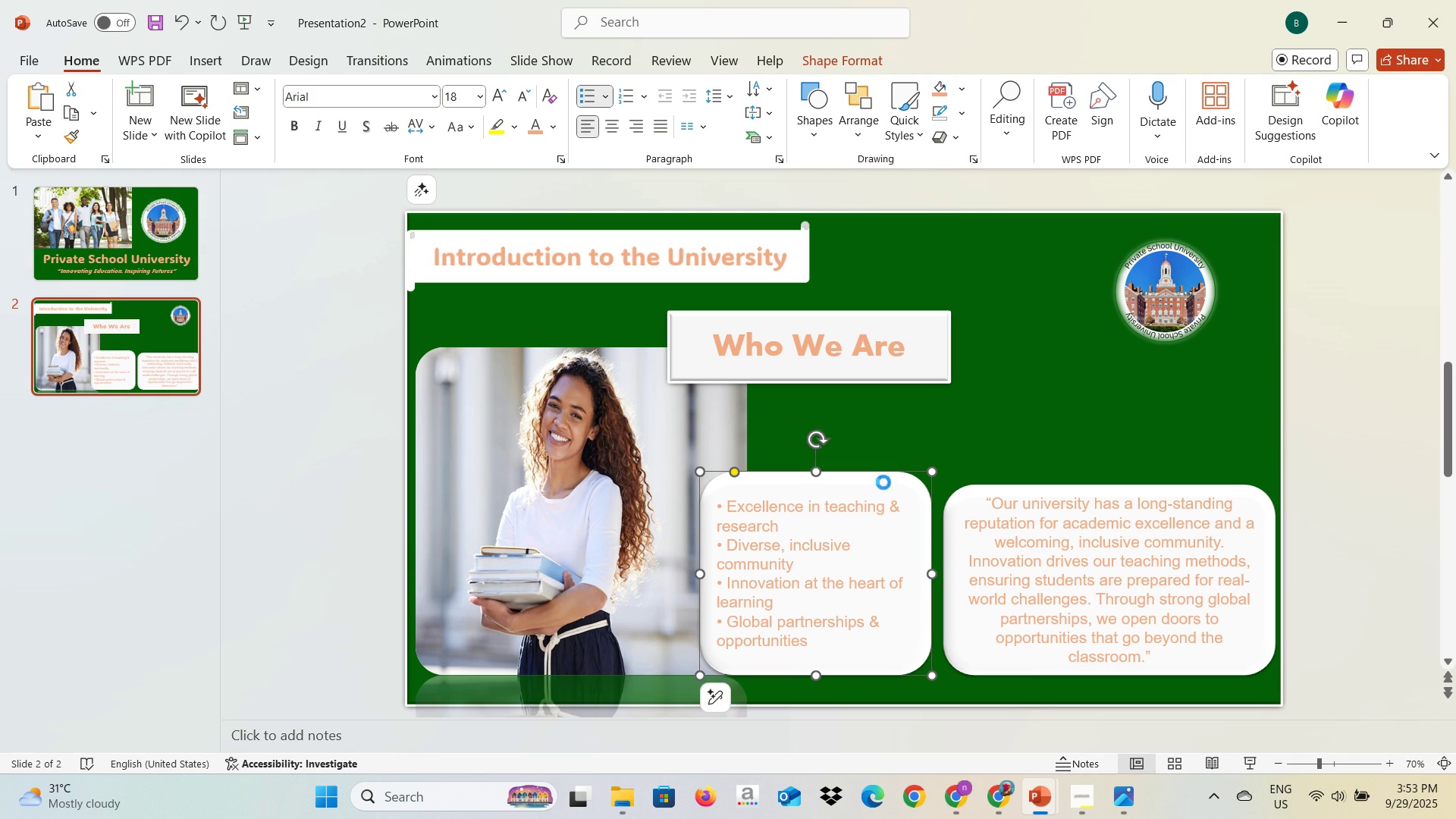 
key(Control+V)
 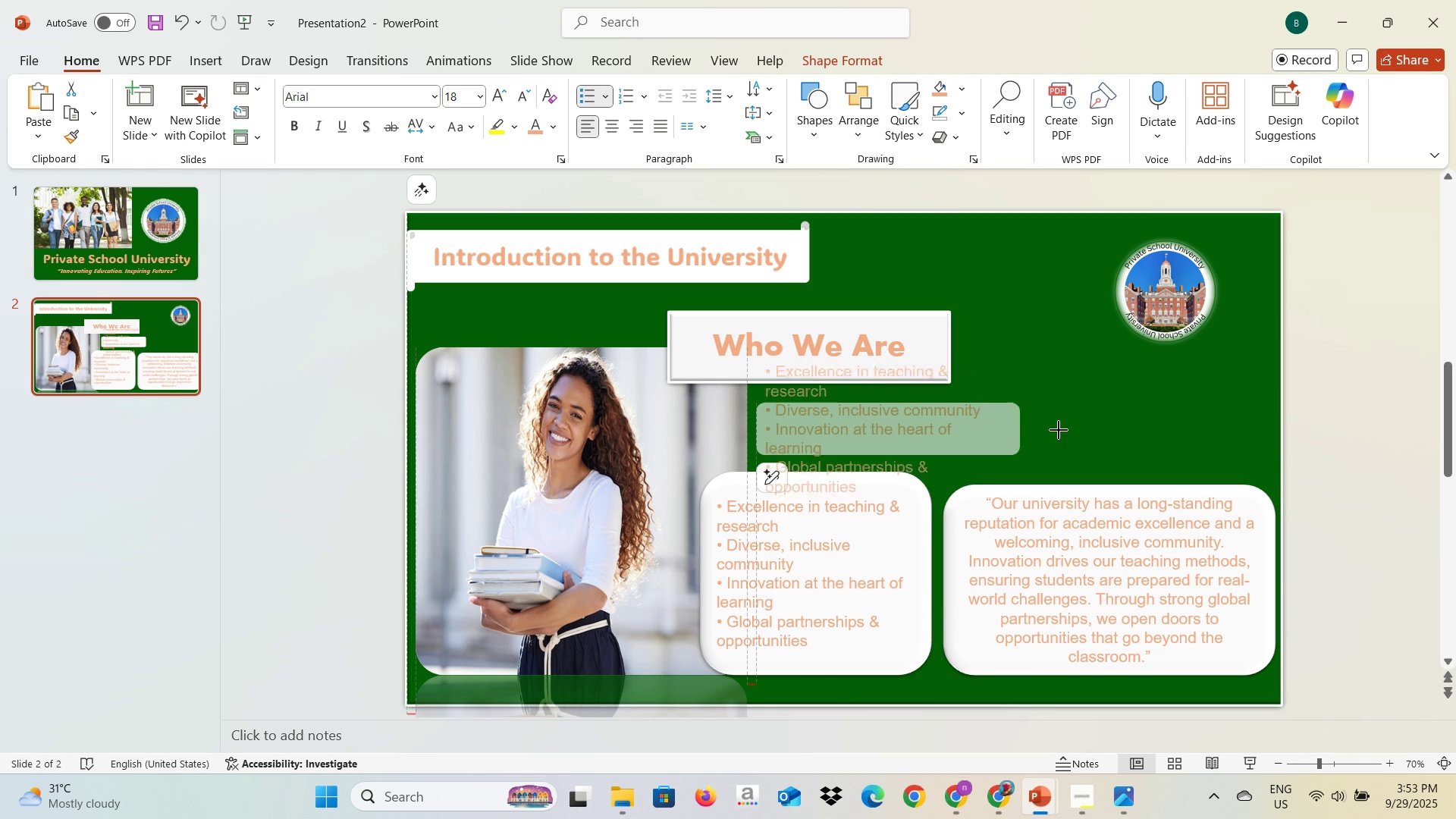 
wait(7.16)
 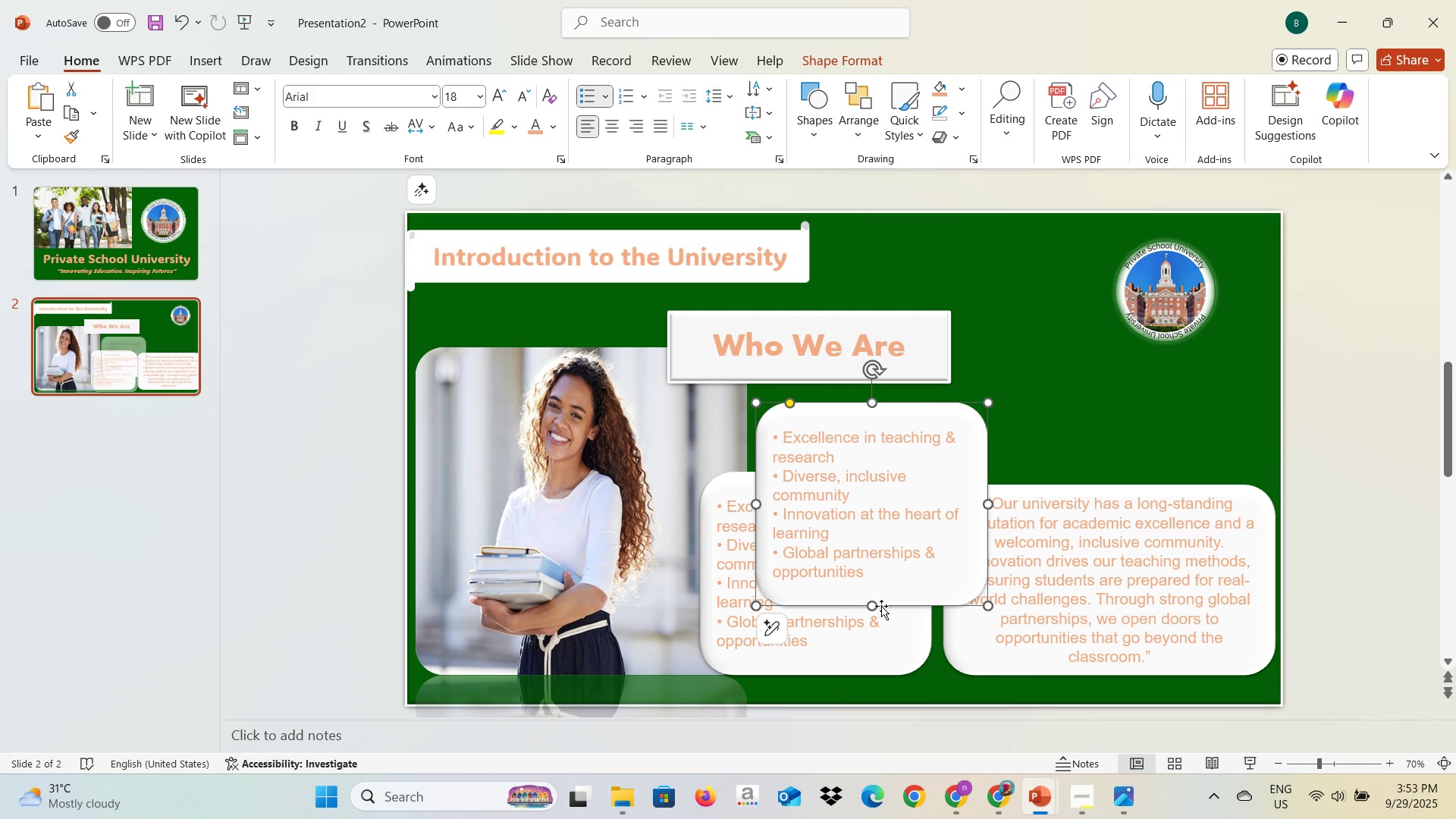 
left_click([1072, 437])
 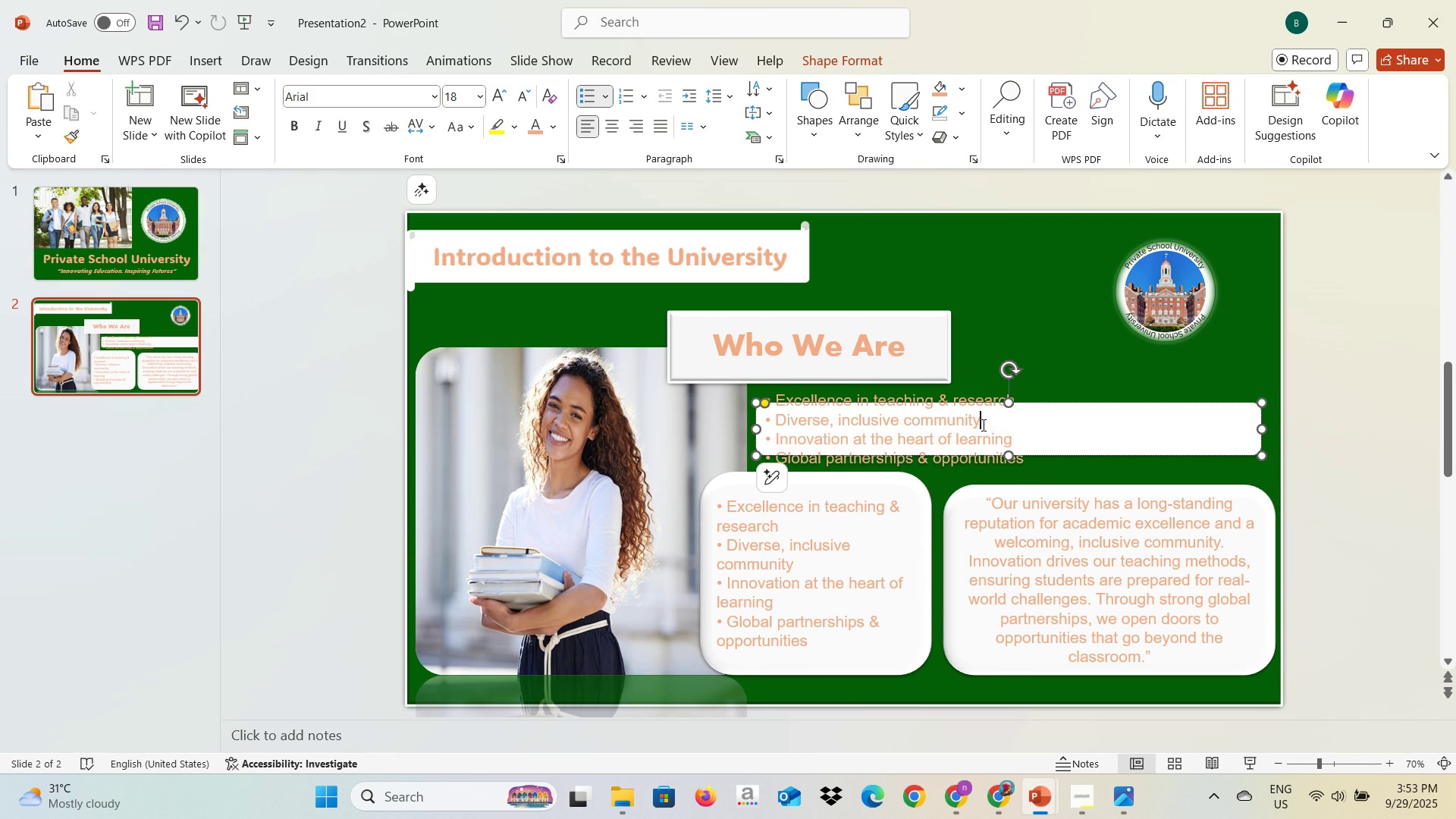 
left_click([982, 425])
 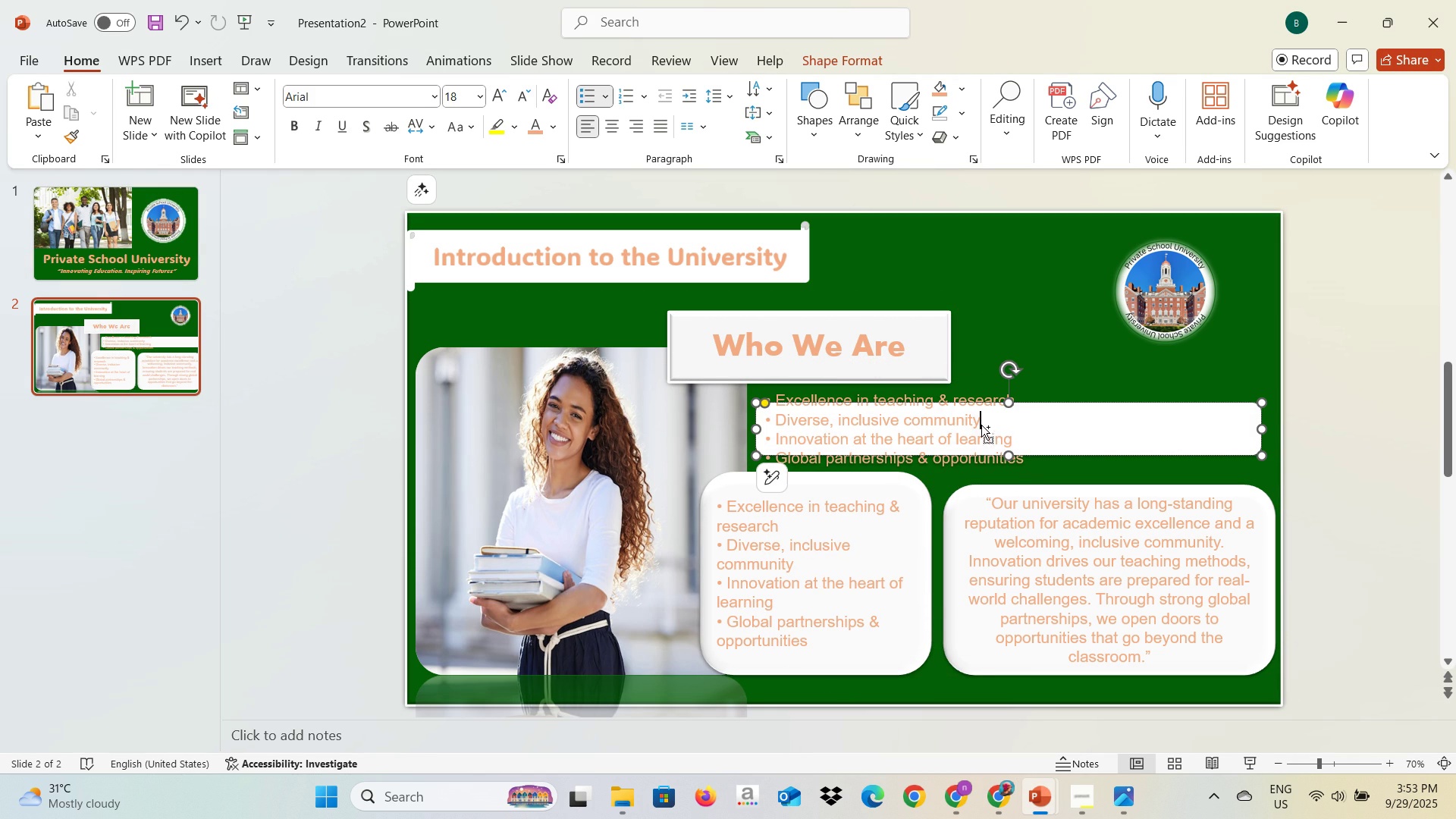 
key(Control+A)
 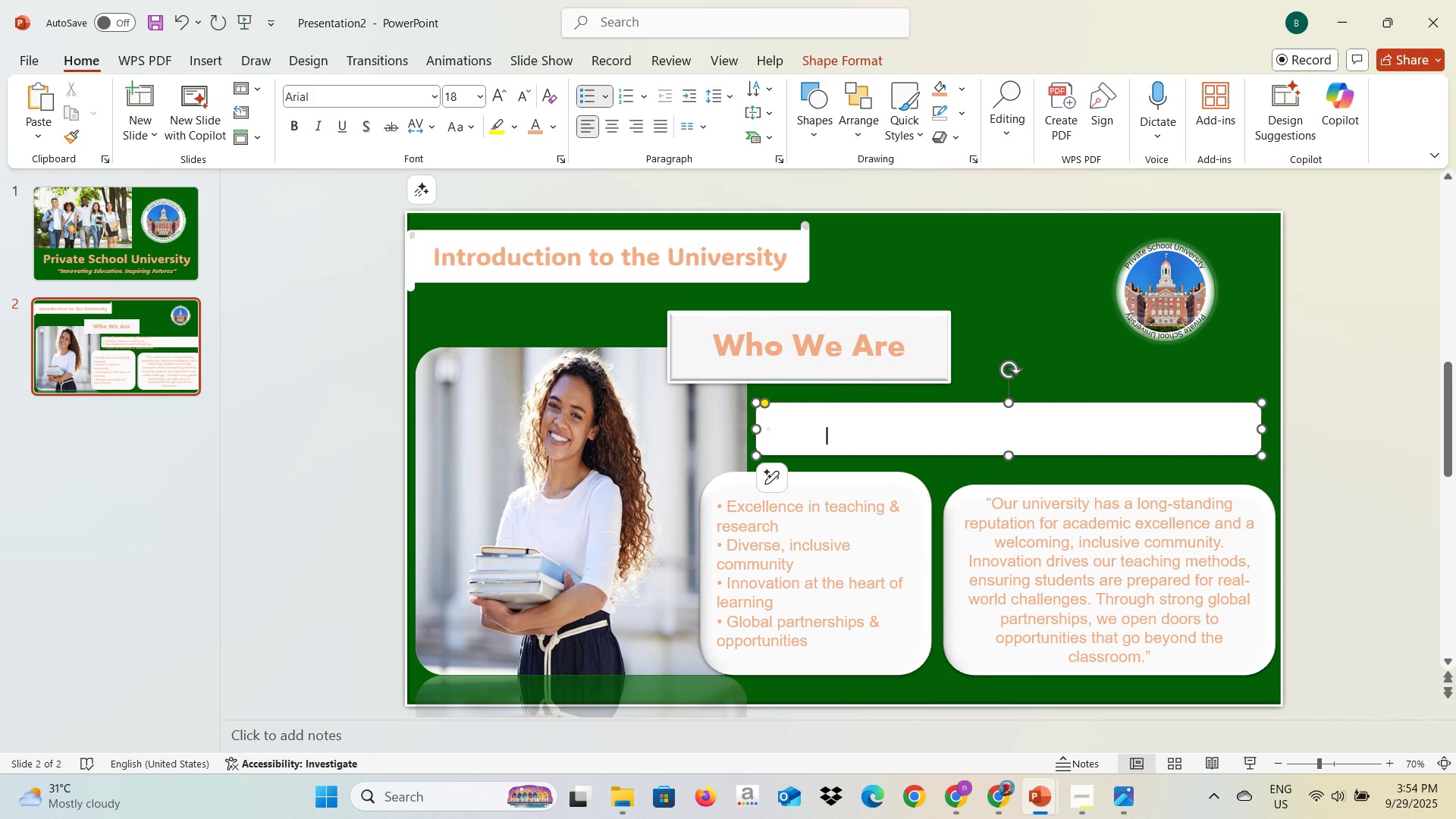 
key(Backspace)
 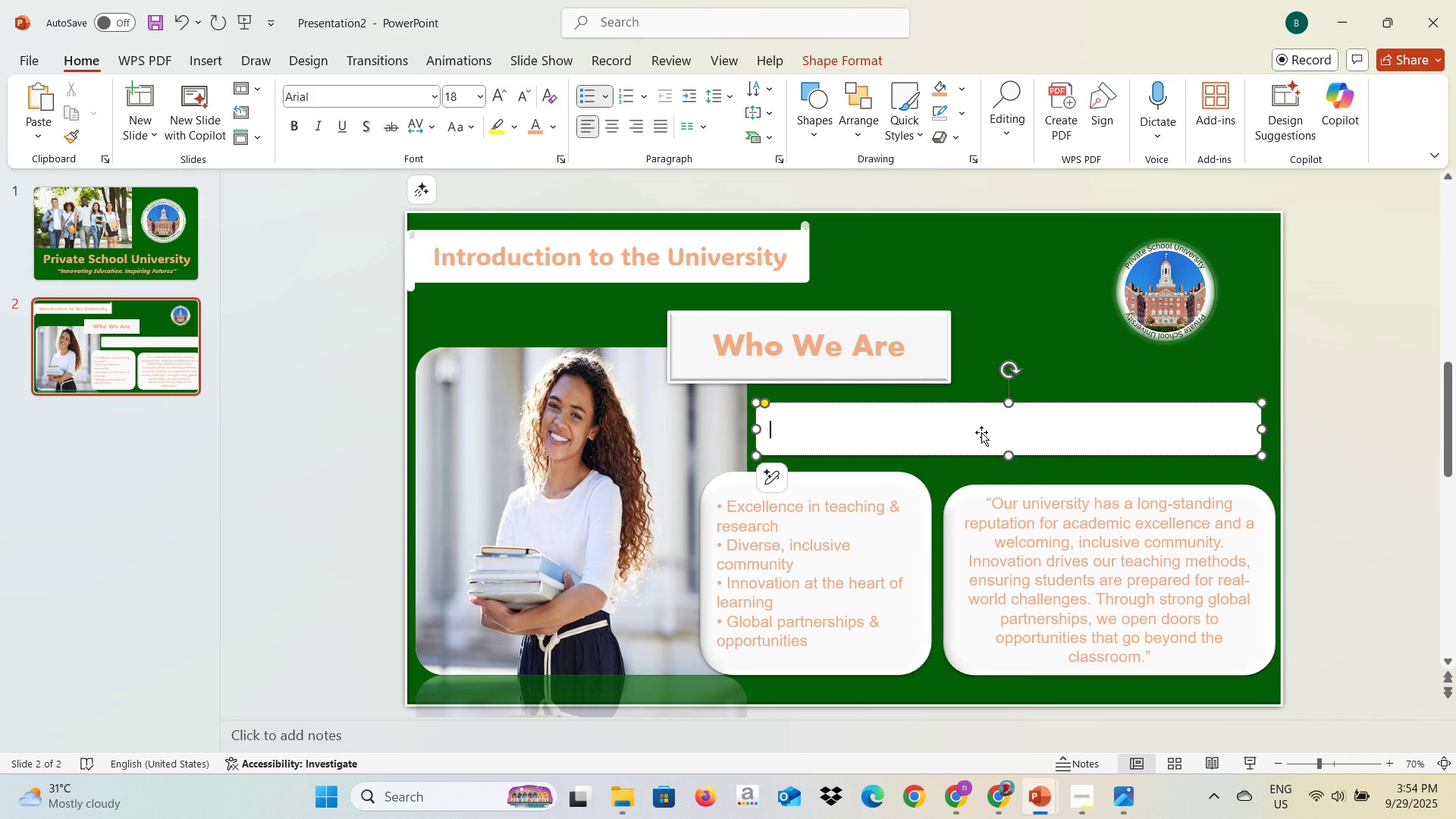 
key(Control+V)
 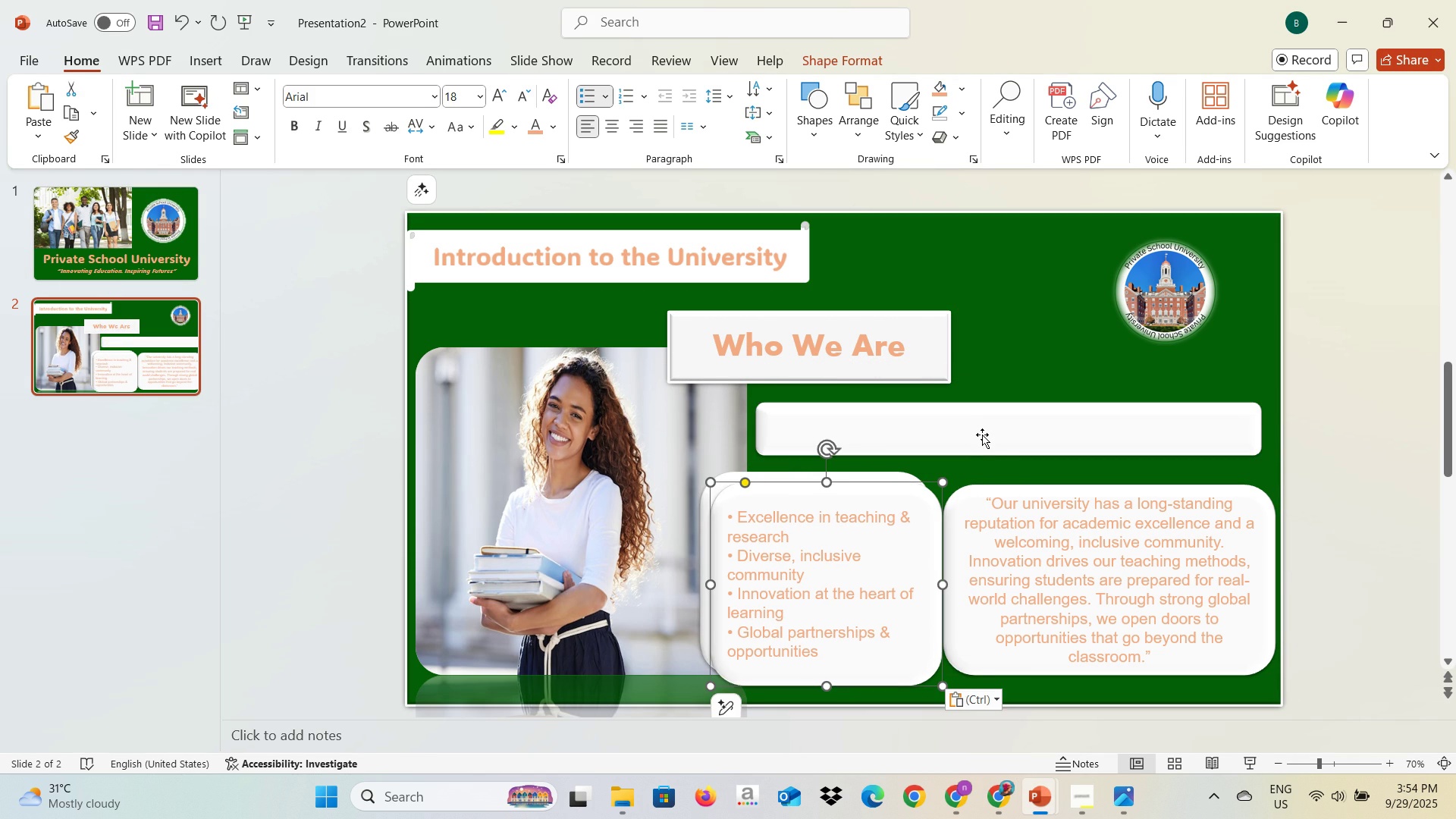 
key(Control+Z)
 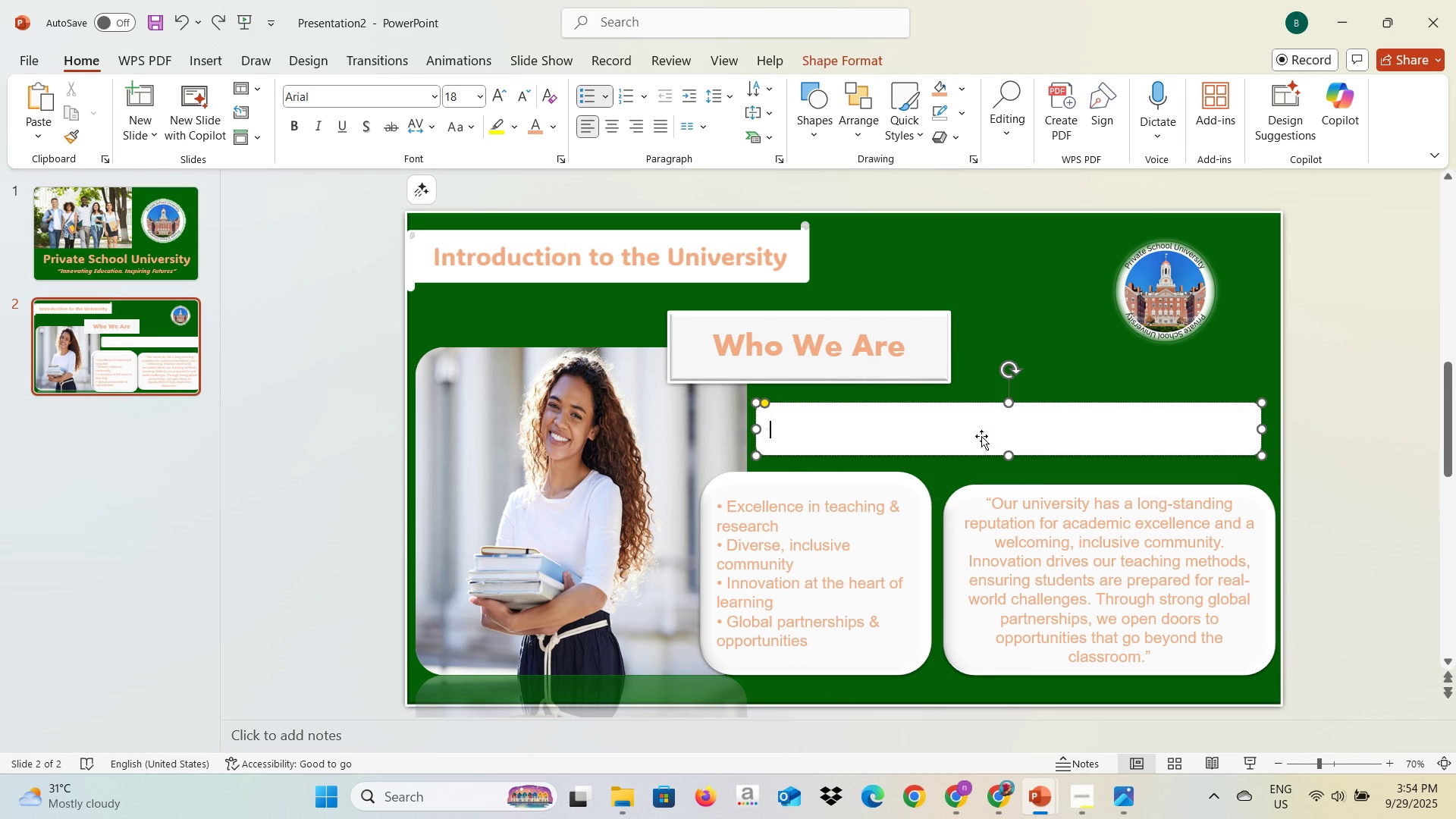 
key(Meta+MetaLeft)
 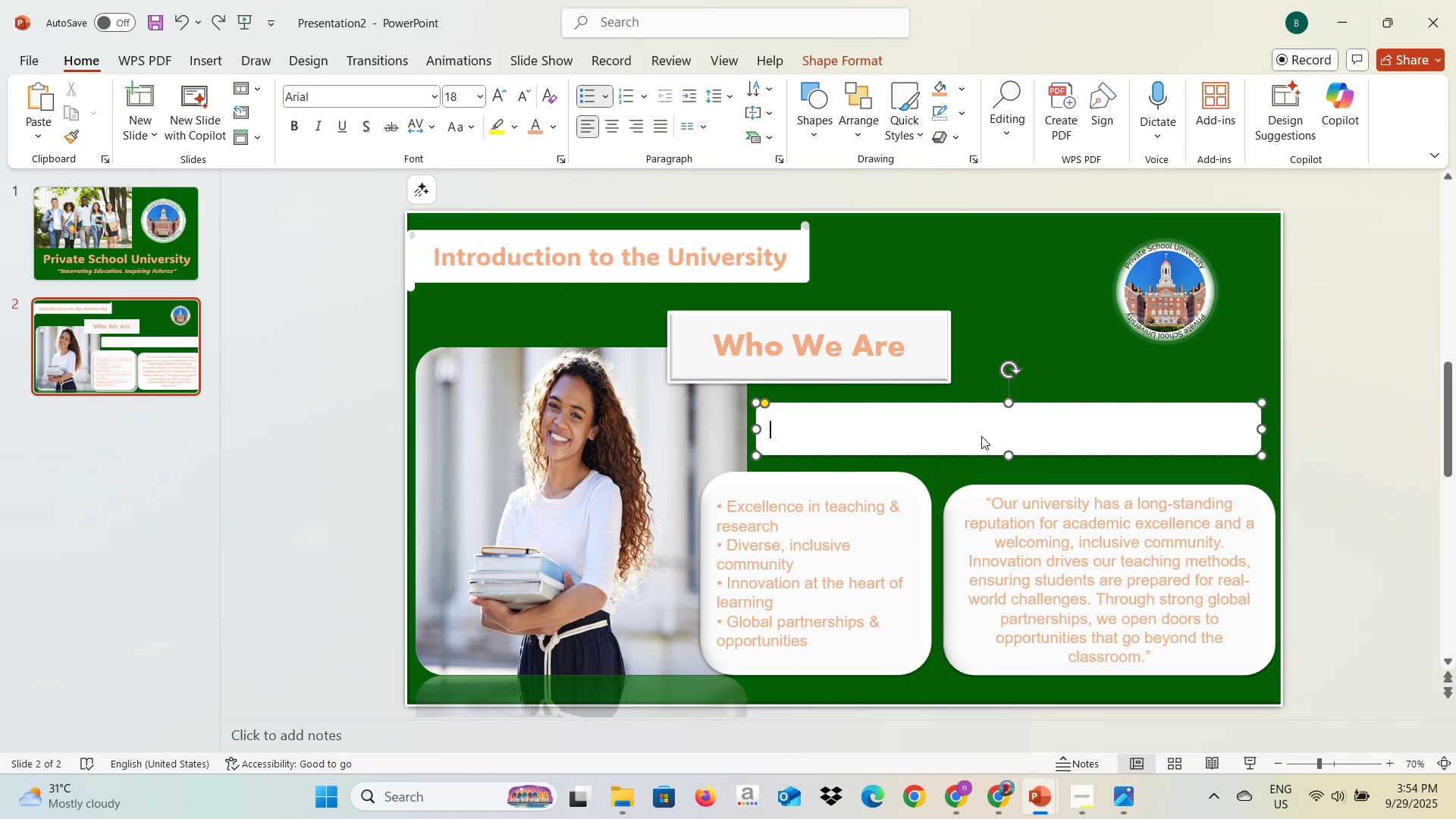 
key(Meta+Tab)
 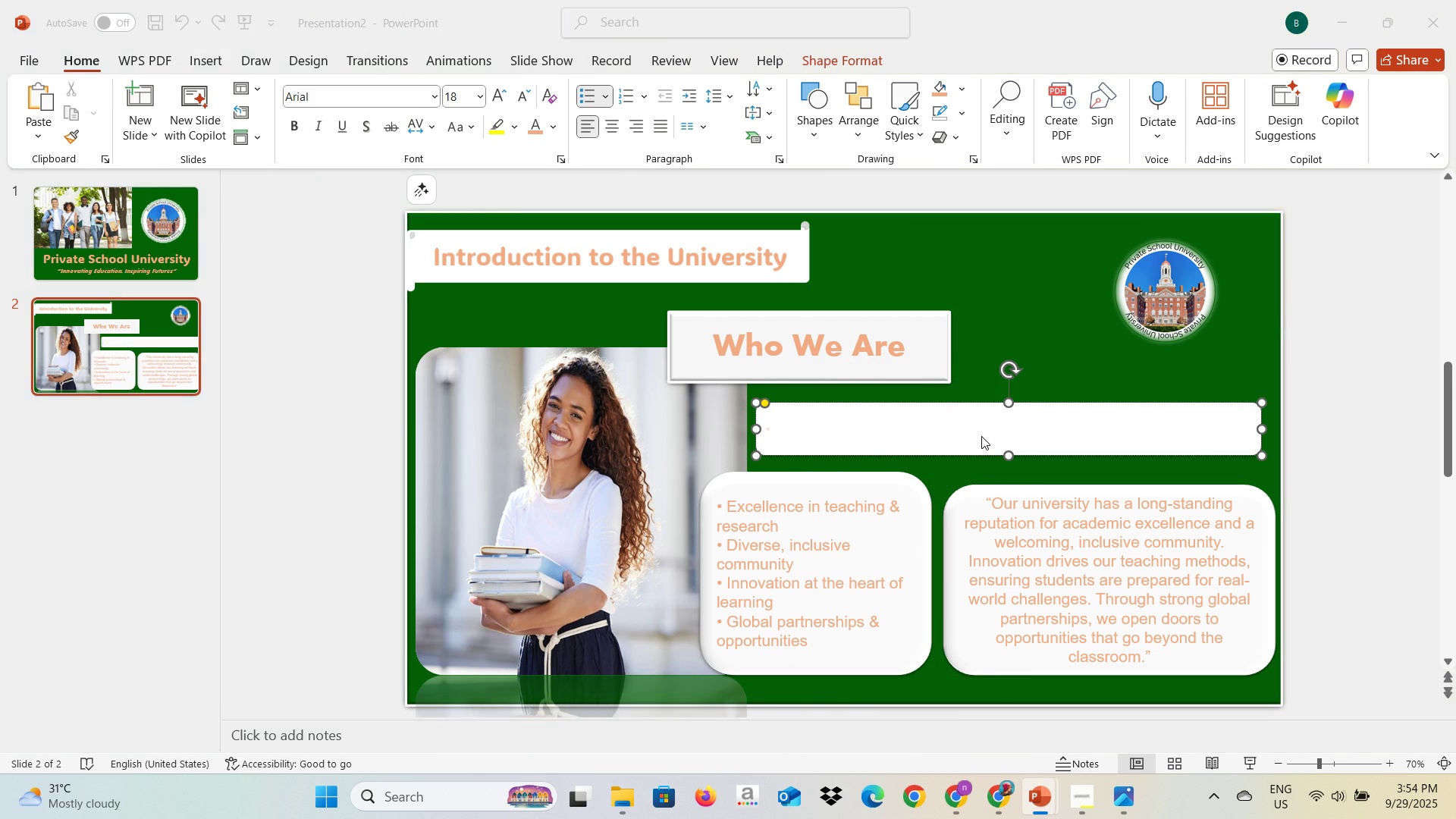 
key(Alt+AltLeft)
 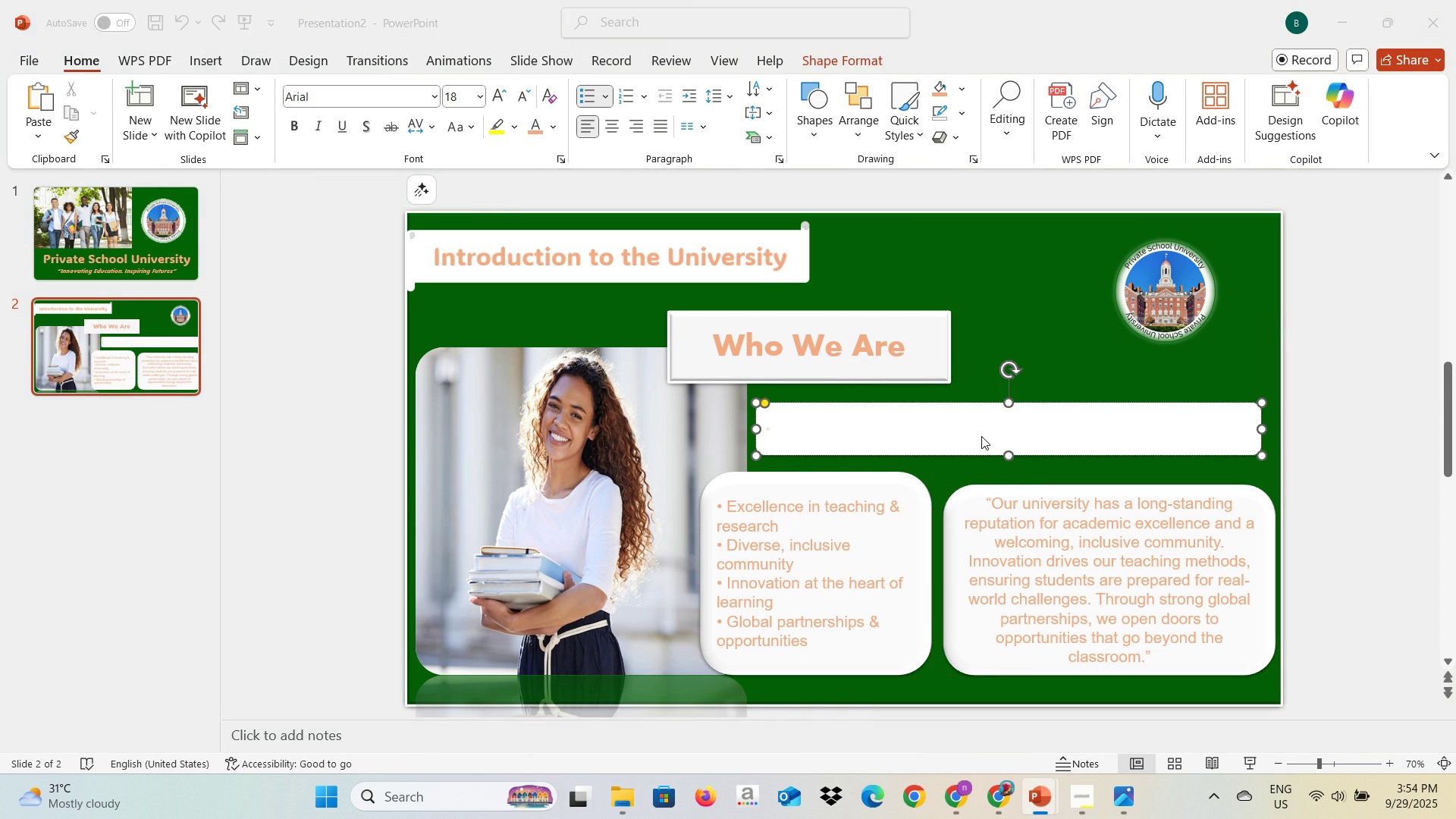 
key(Alt+Tab)
 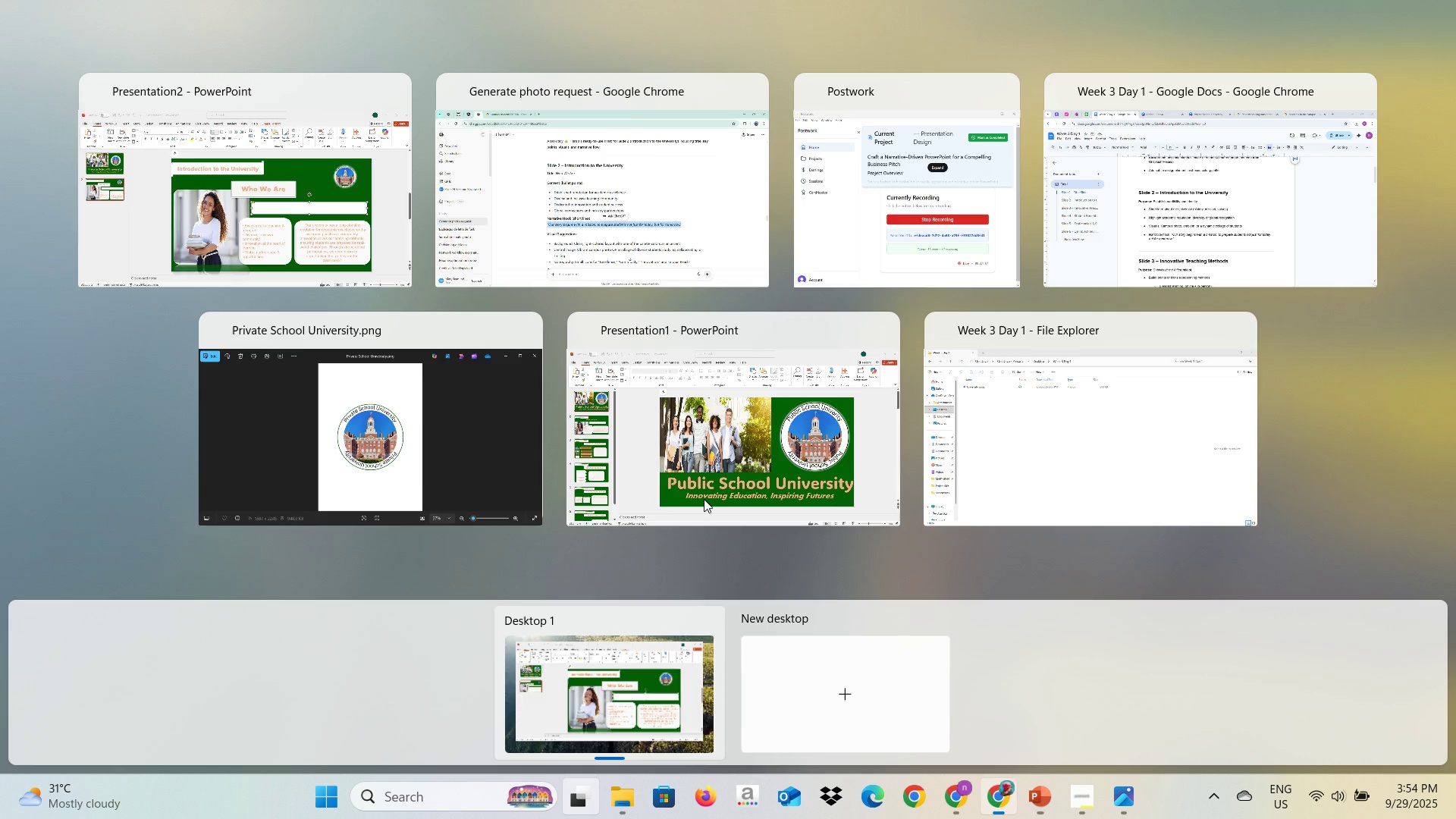 
key(Control+C)
 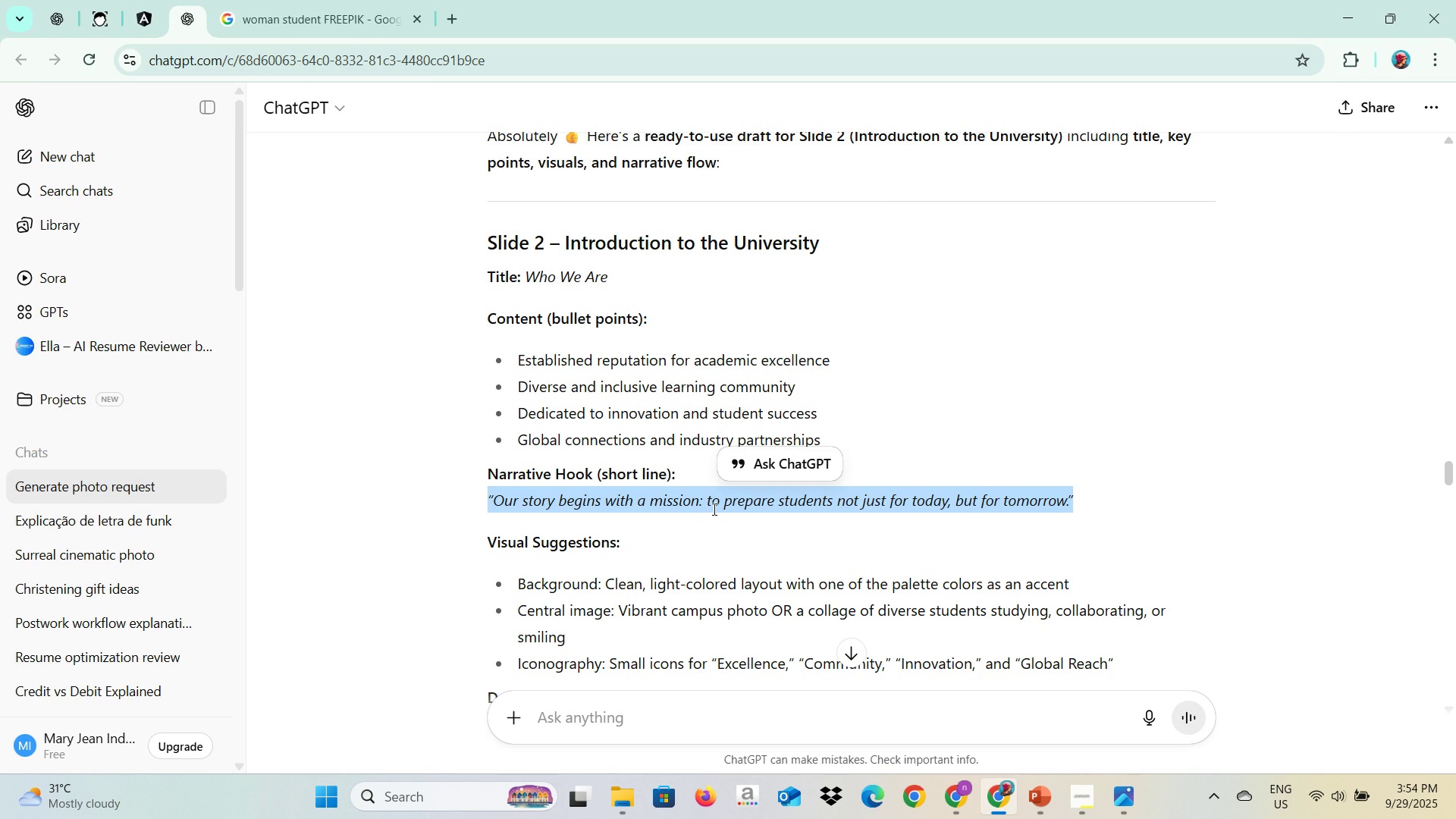 
key(Control+C)
 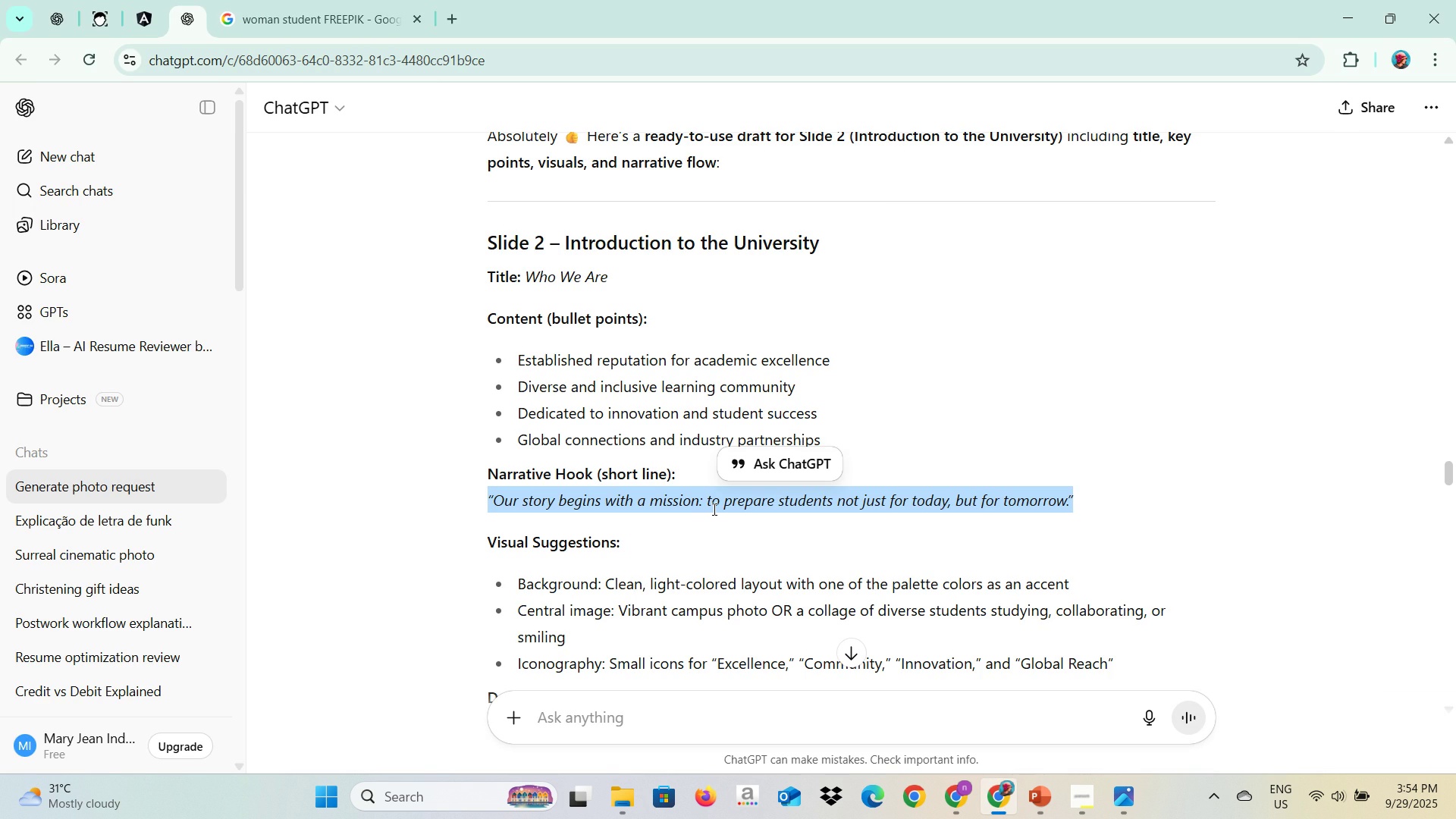 
key(Alt+AltLeft)
 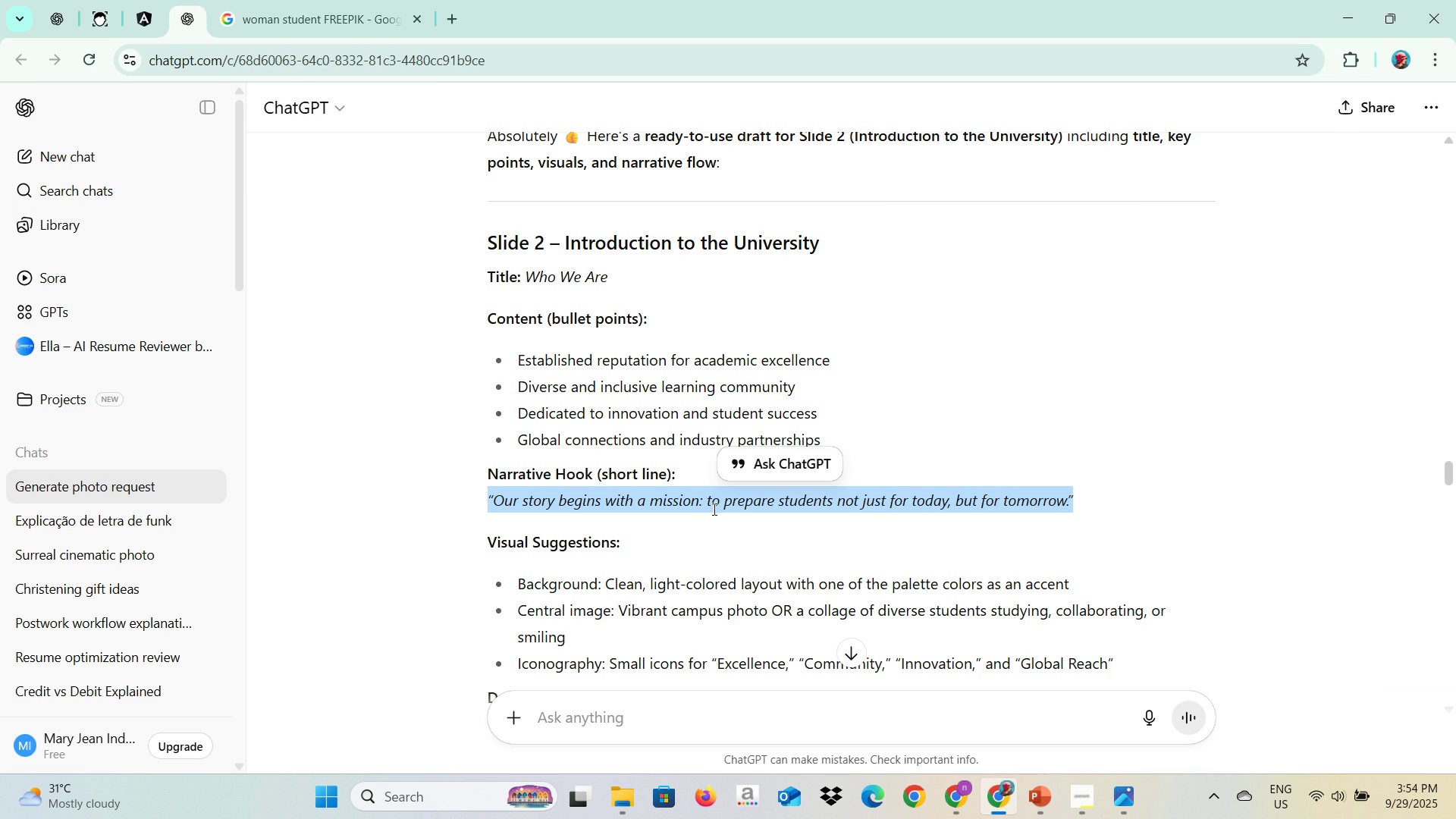 
key(Alt+Tab)
 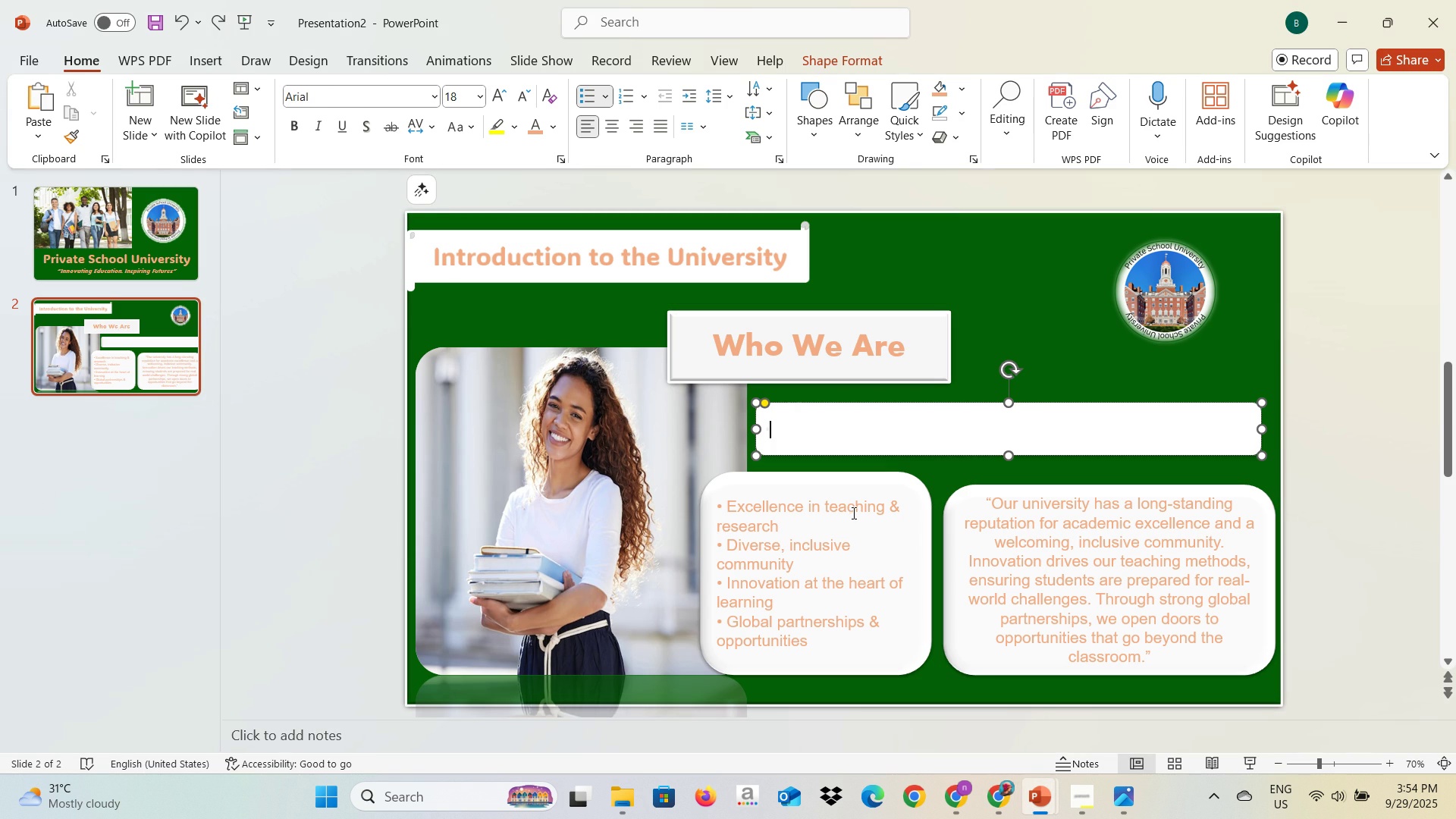 
key(Control+V)
 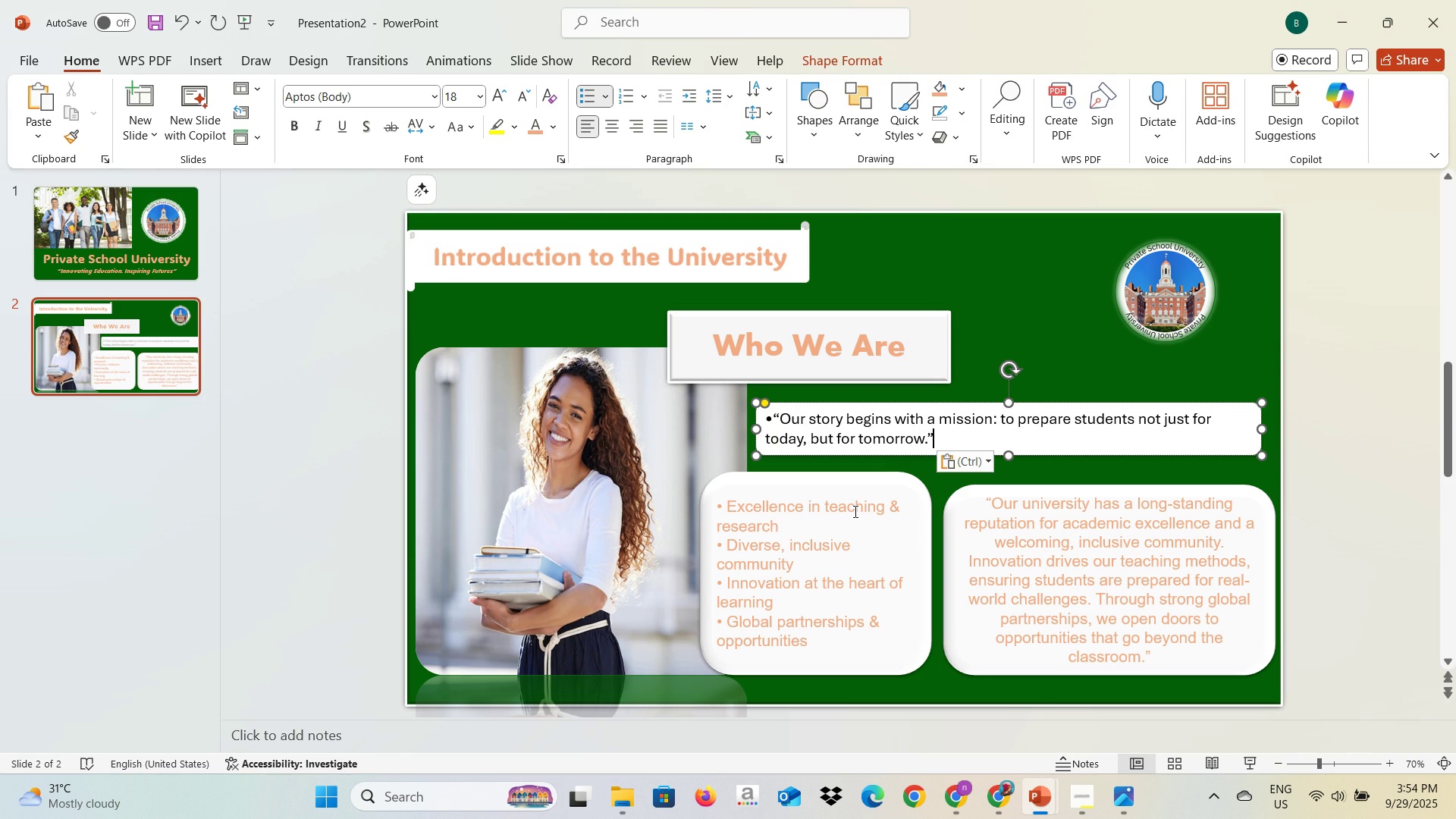 
key(Control+A)
 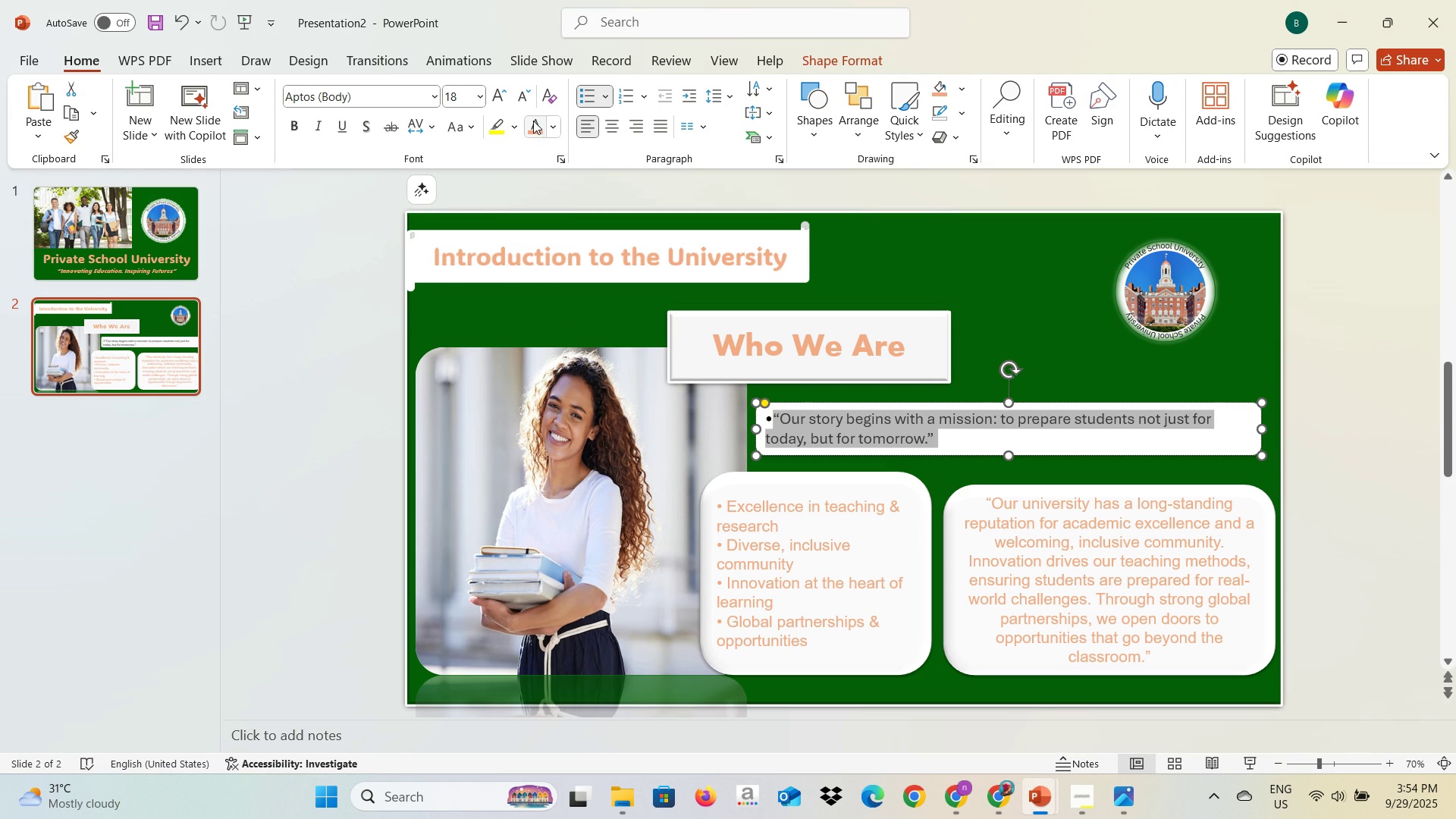 
left_click([538, 123])
 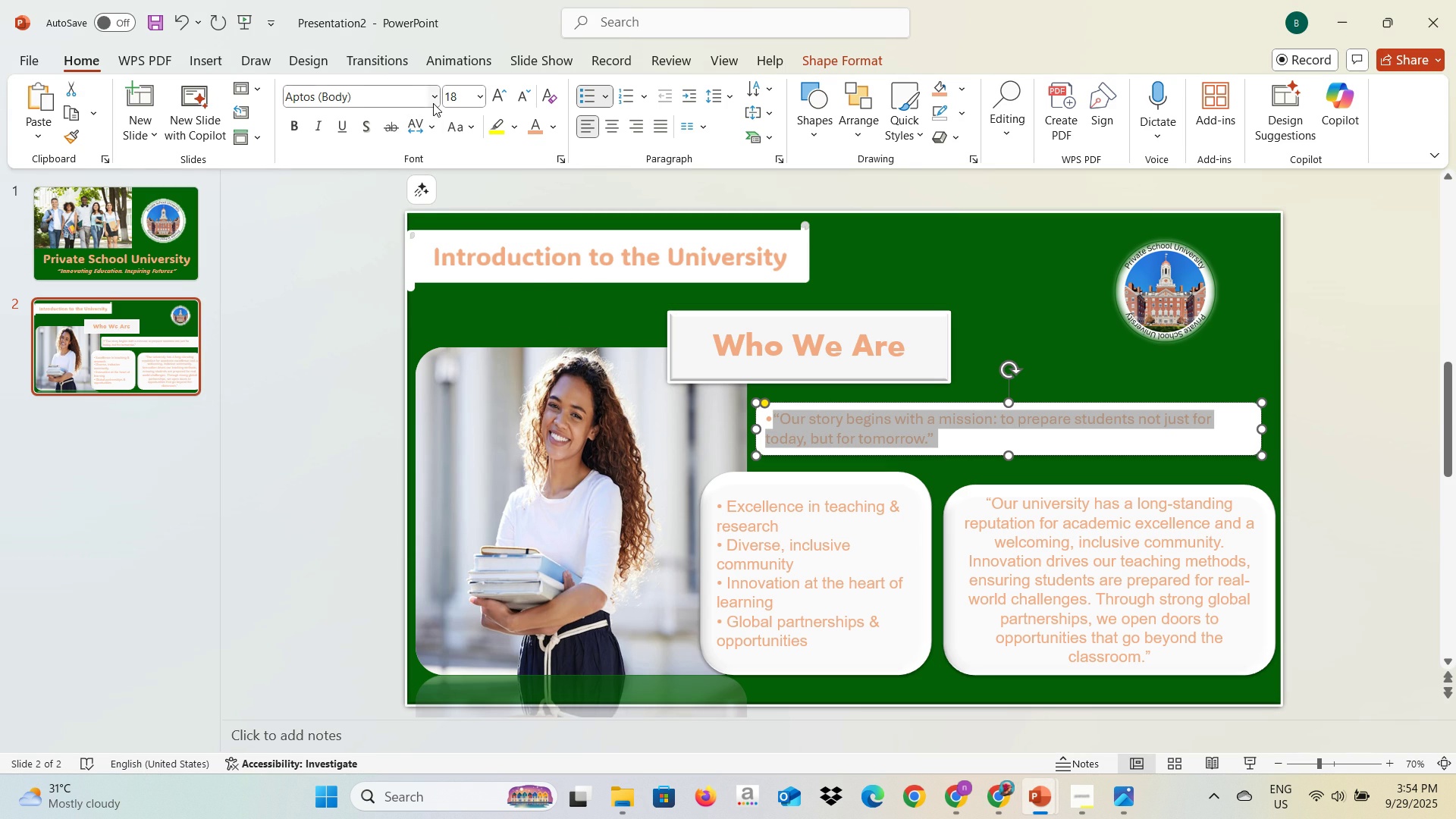 
left_click([433, 103])
 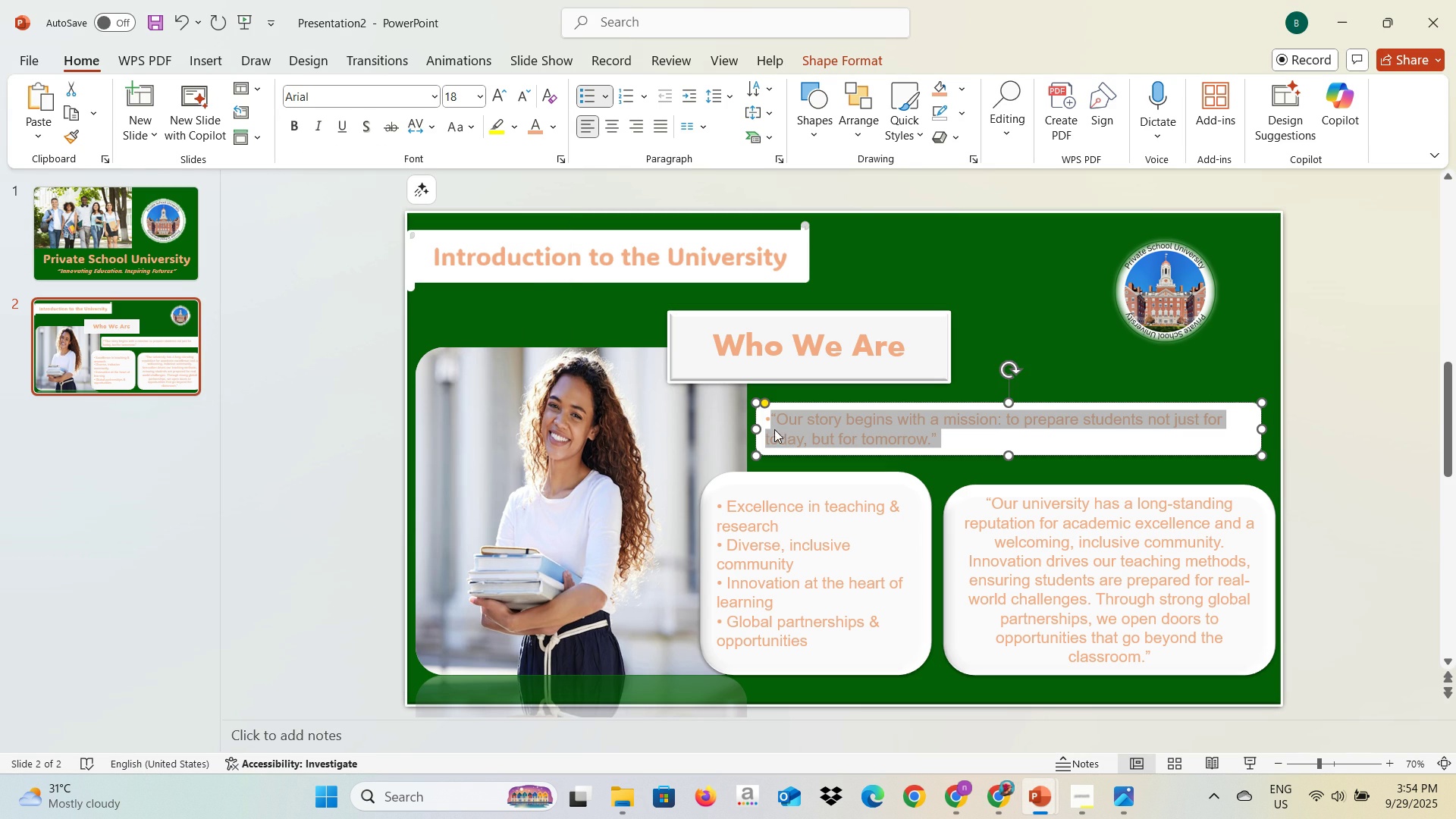 
left_click([770, 422])
 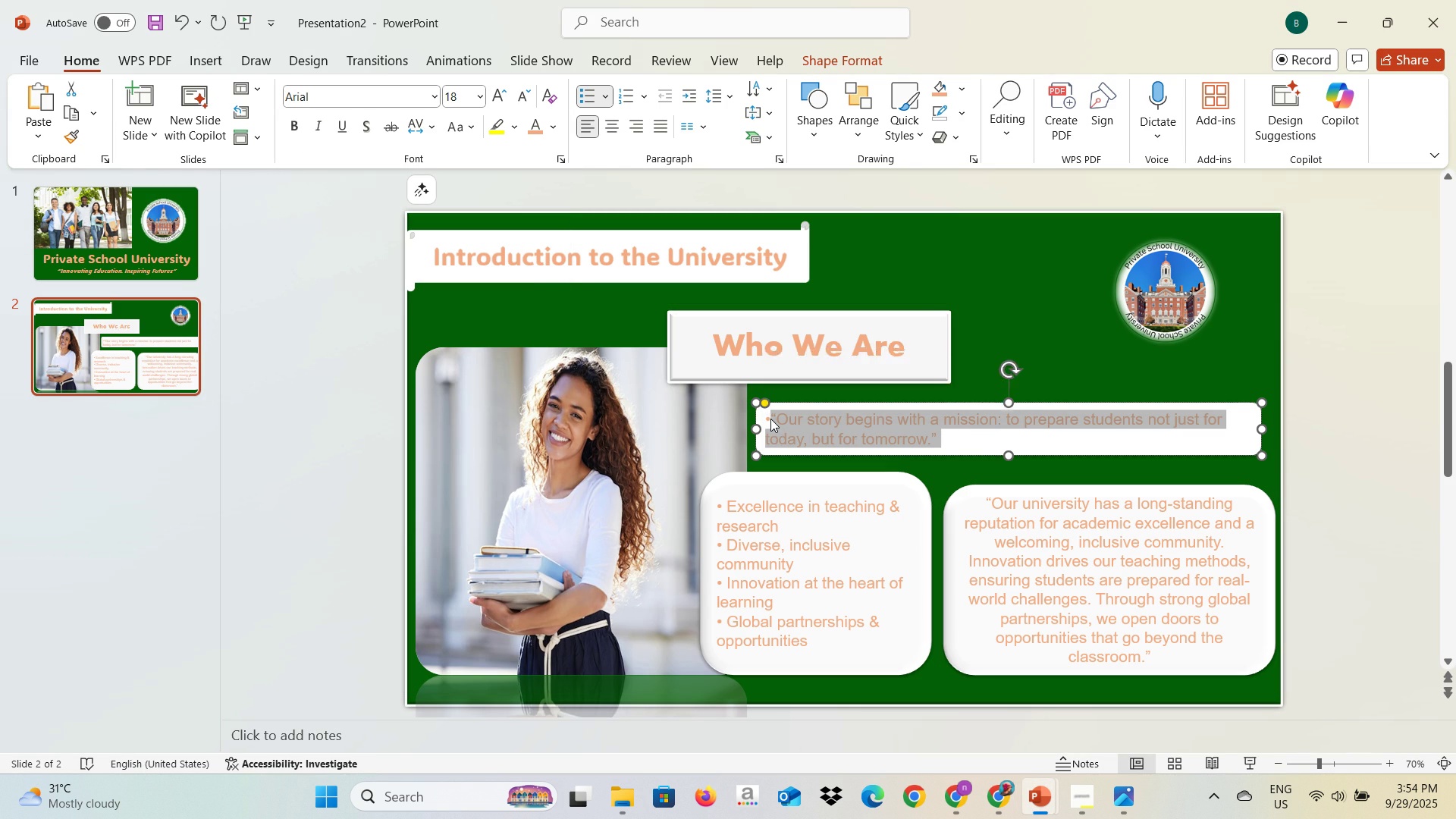 
left_click([770, 419])
 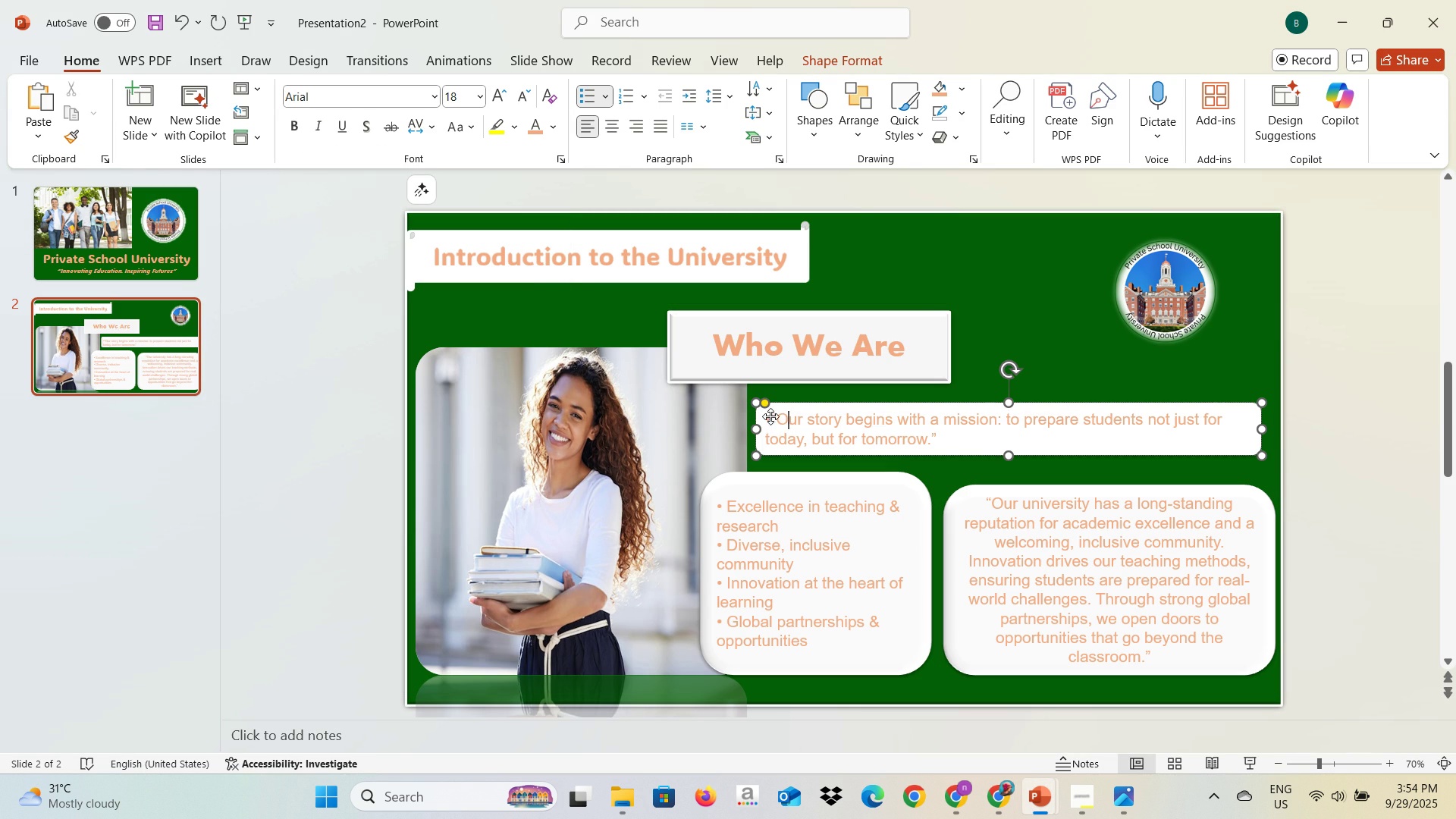 
left_click([771, 418])
 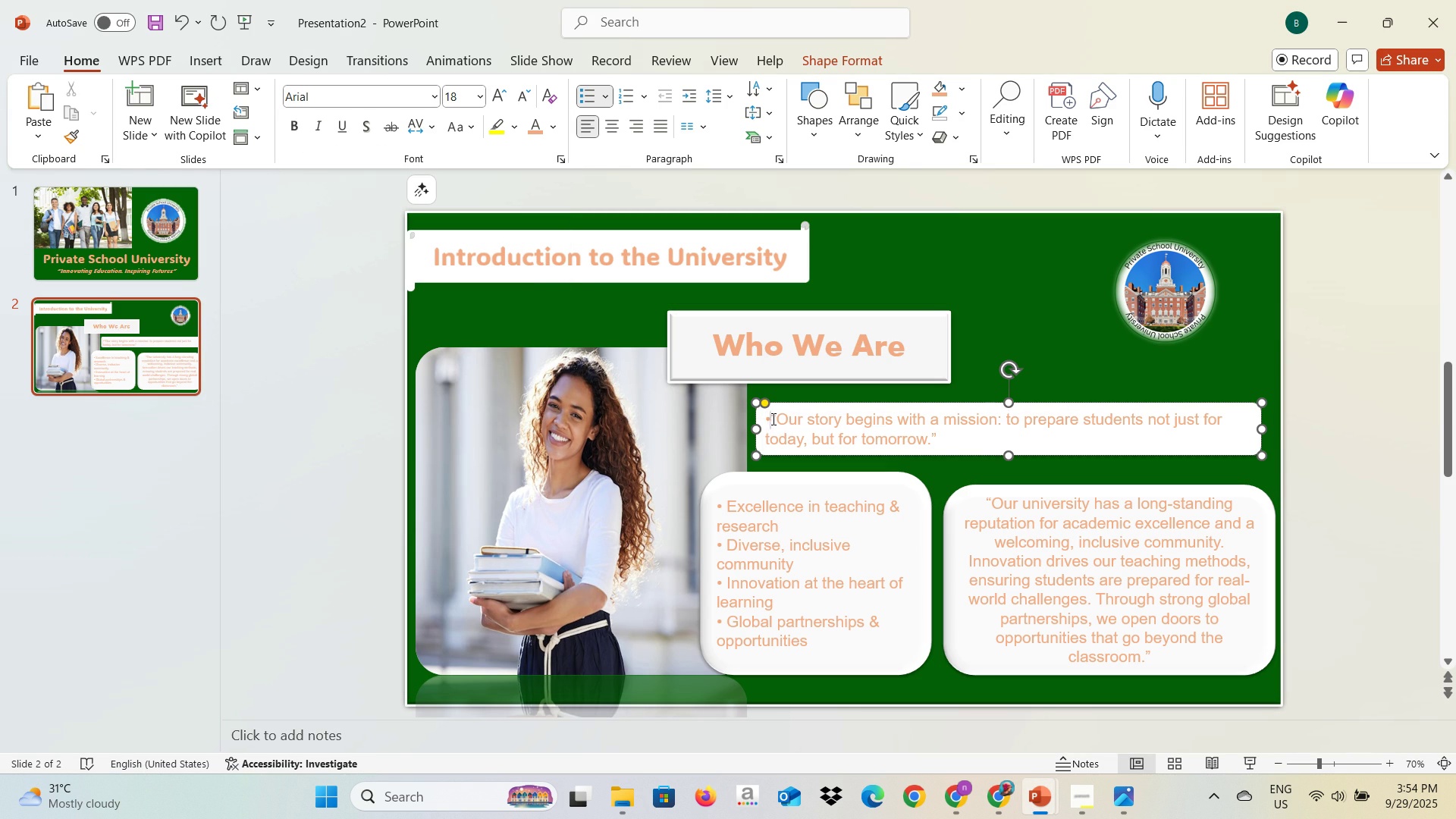 
key(Backspace)
 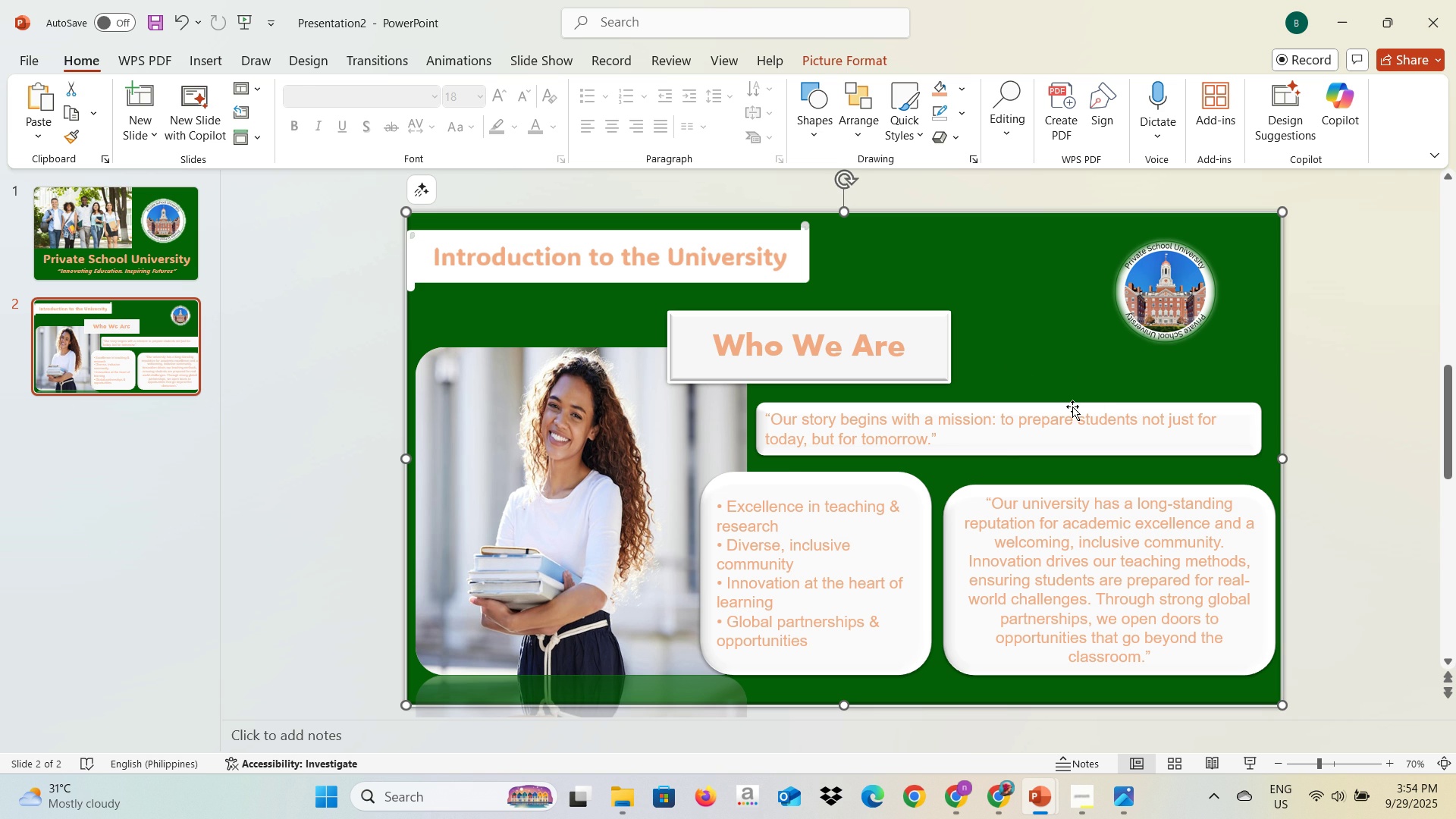 
left_click([1070, 407])
 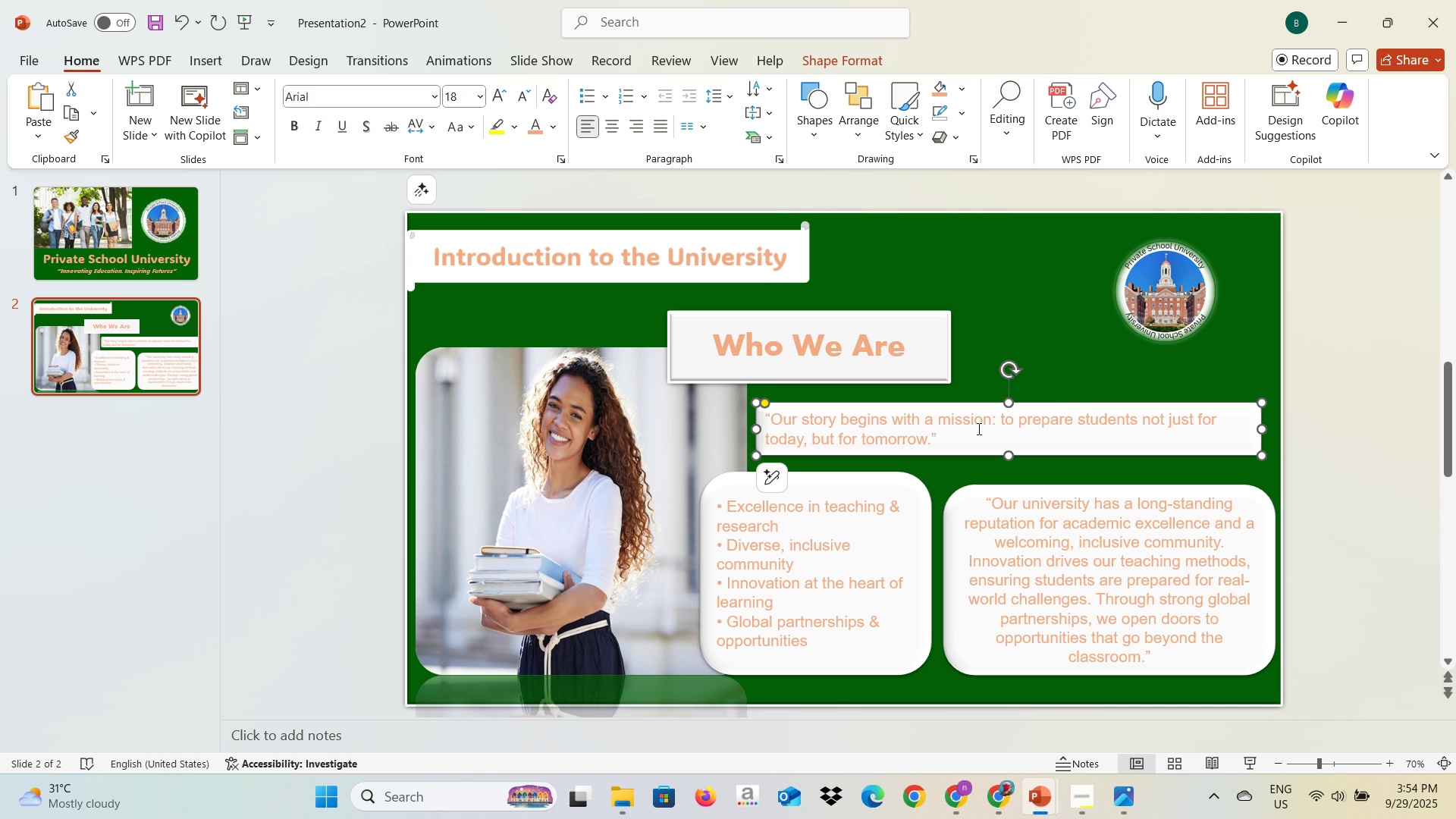 
left_click([958, 441])
 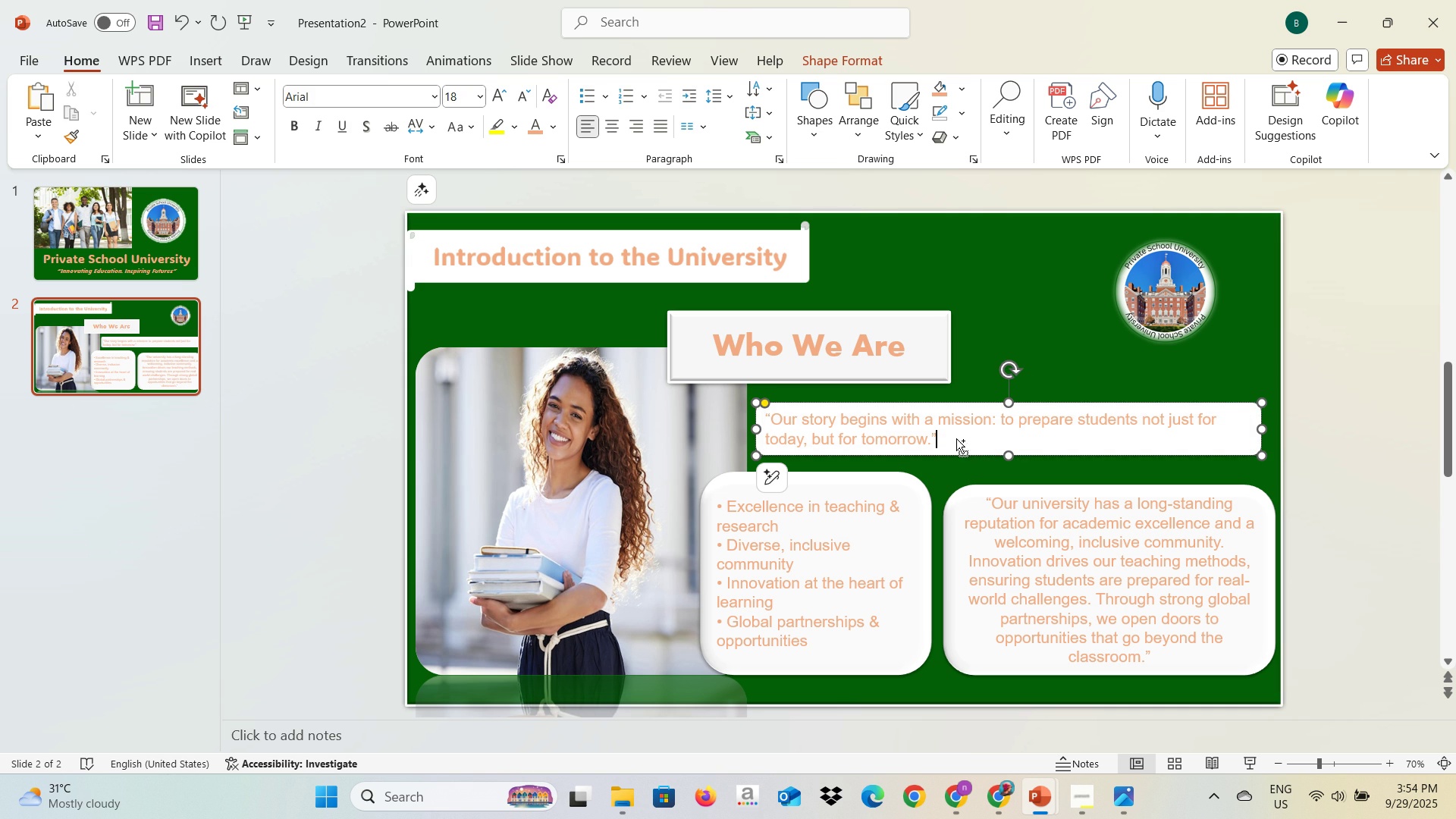 
key(Control+A)
 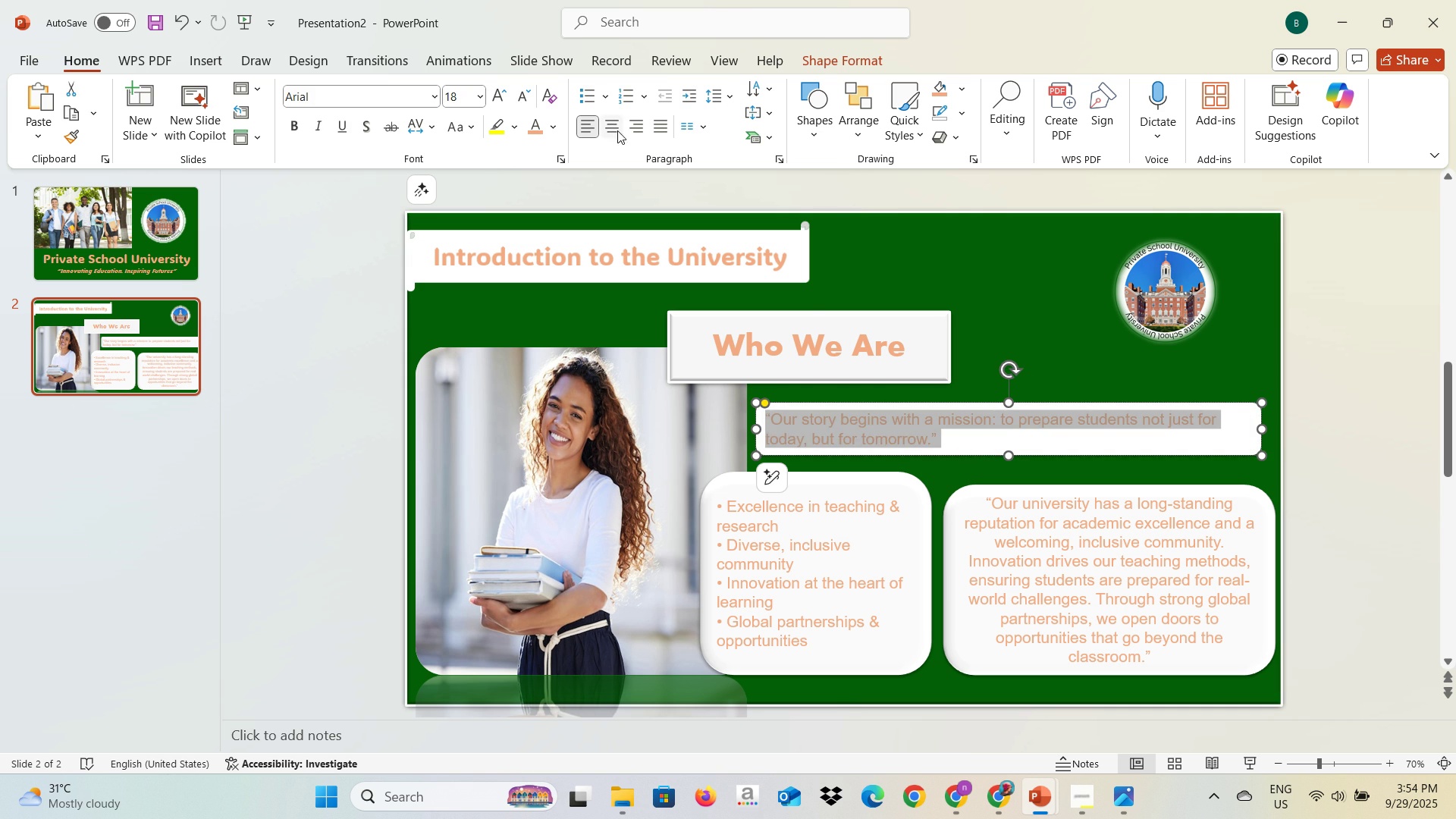 
left_click([616, 130])
 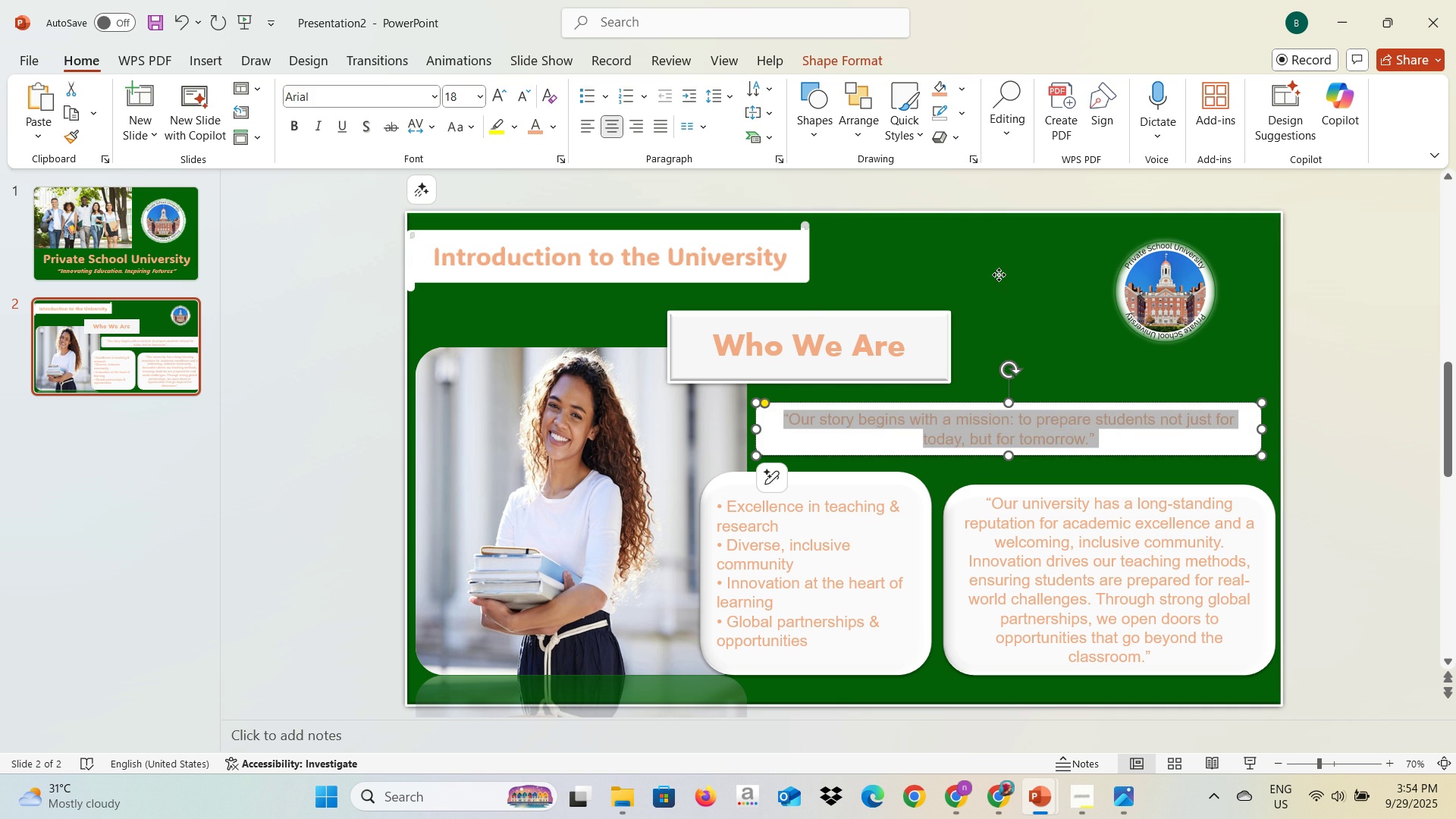 
left_click([999, 275])
 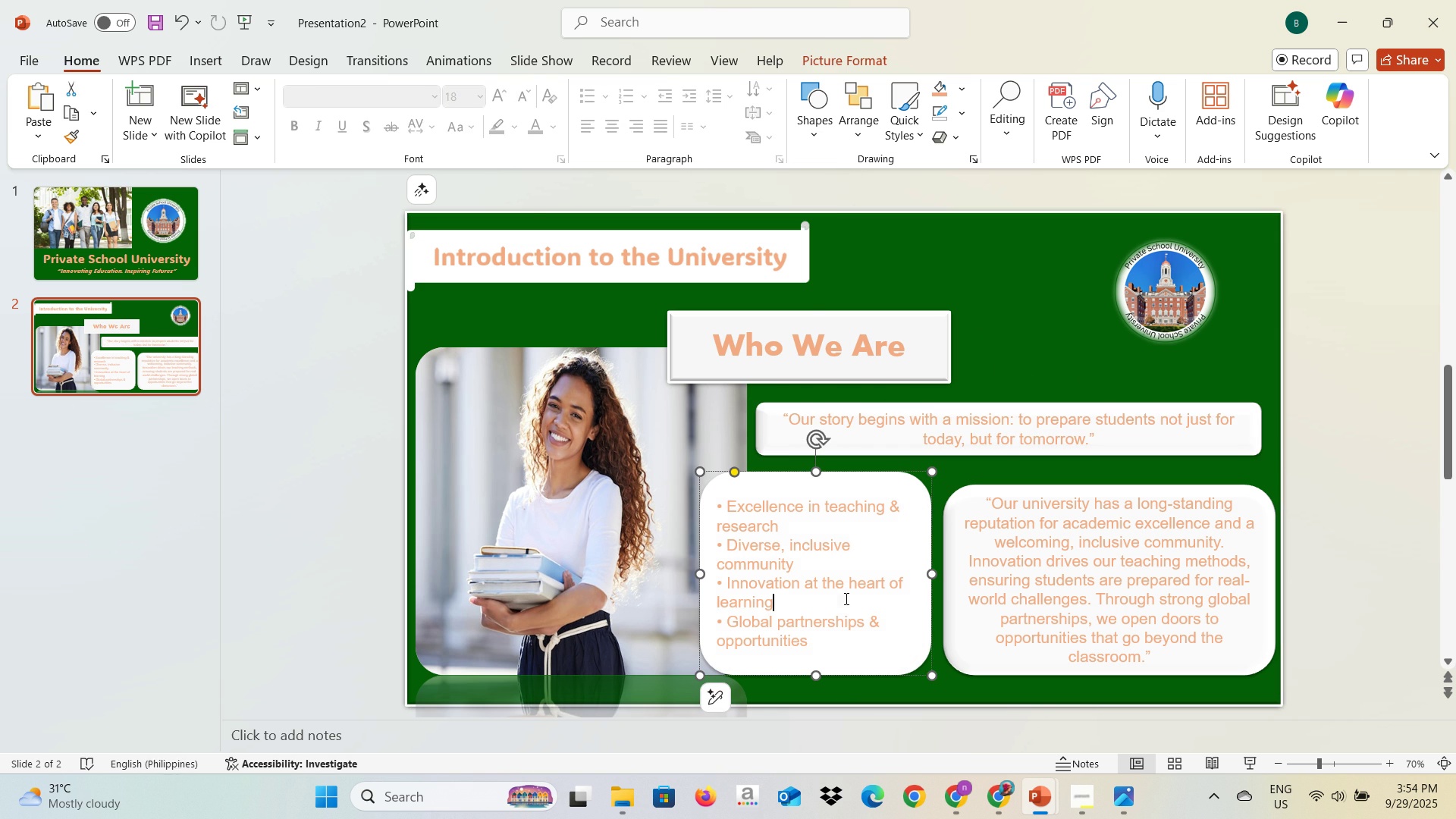 
left_click([845, 598])
 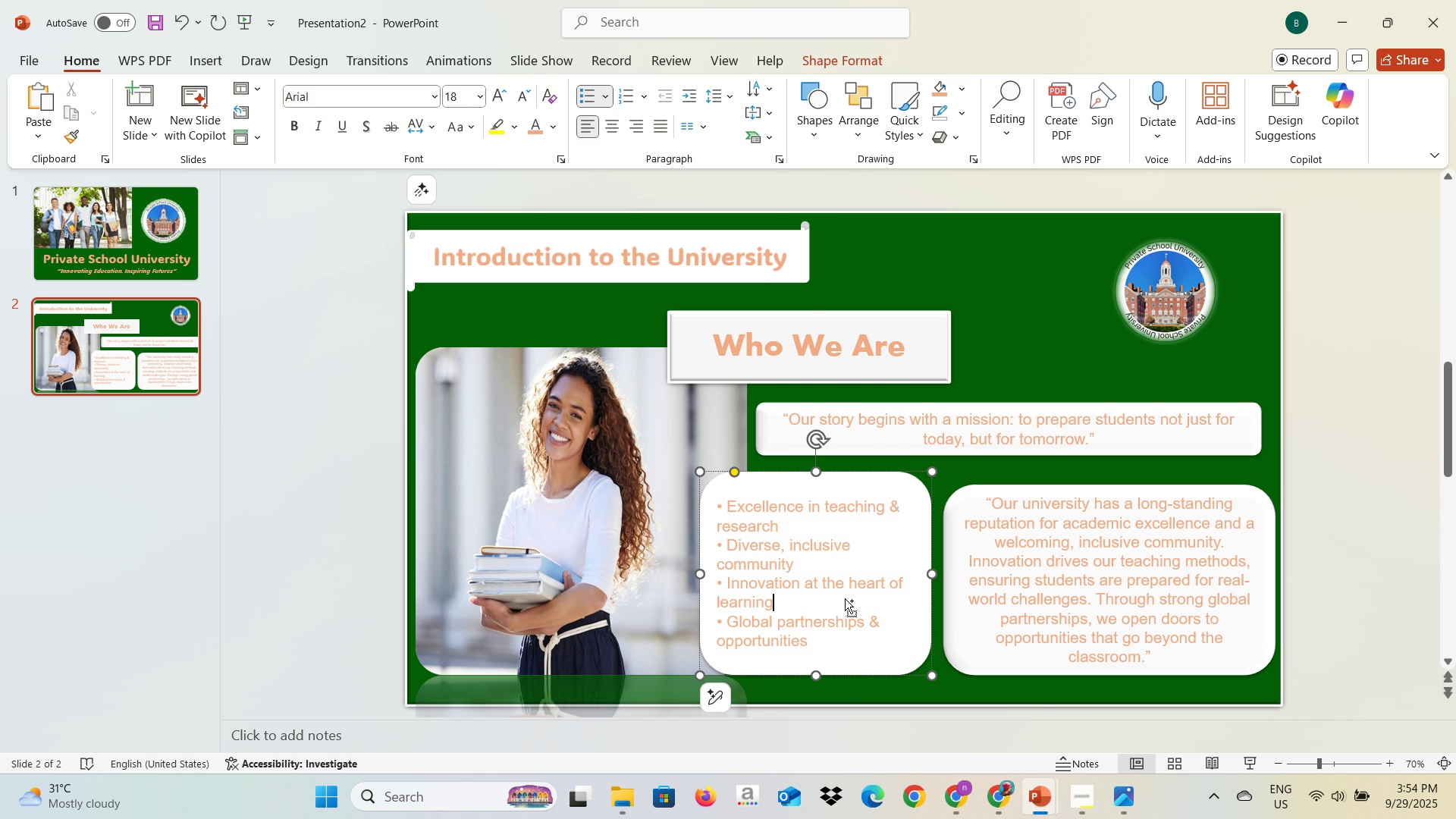 
key(Control+A)
 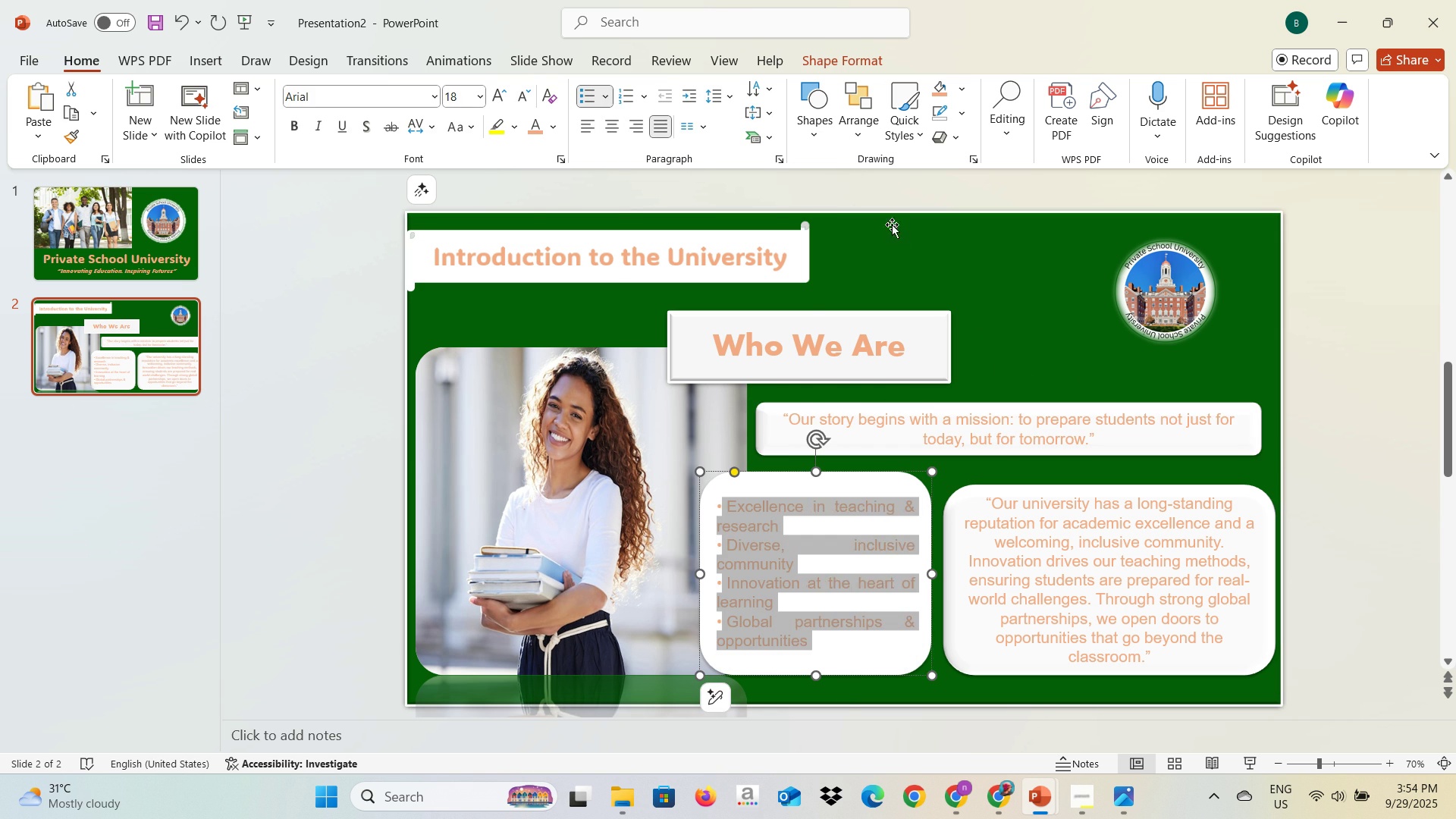 
left_click([987, 293])
 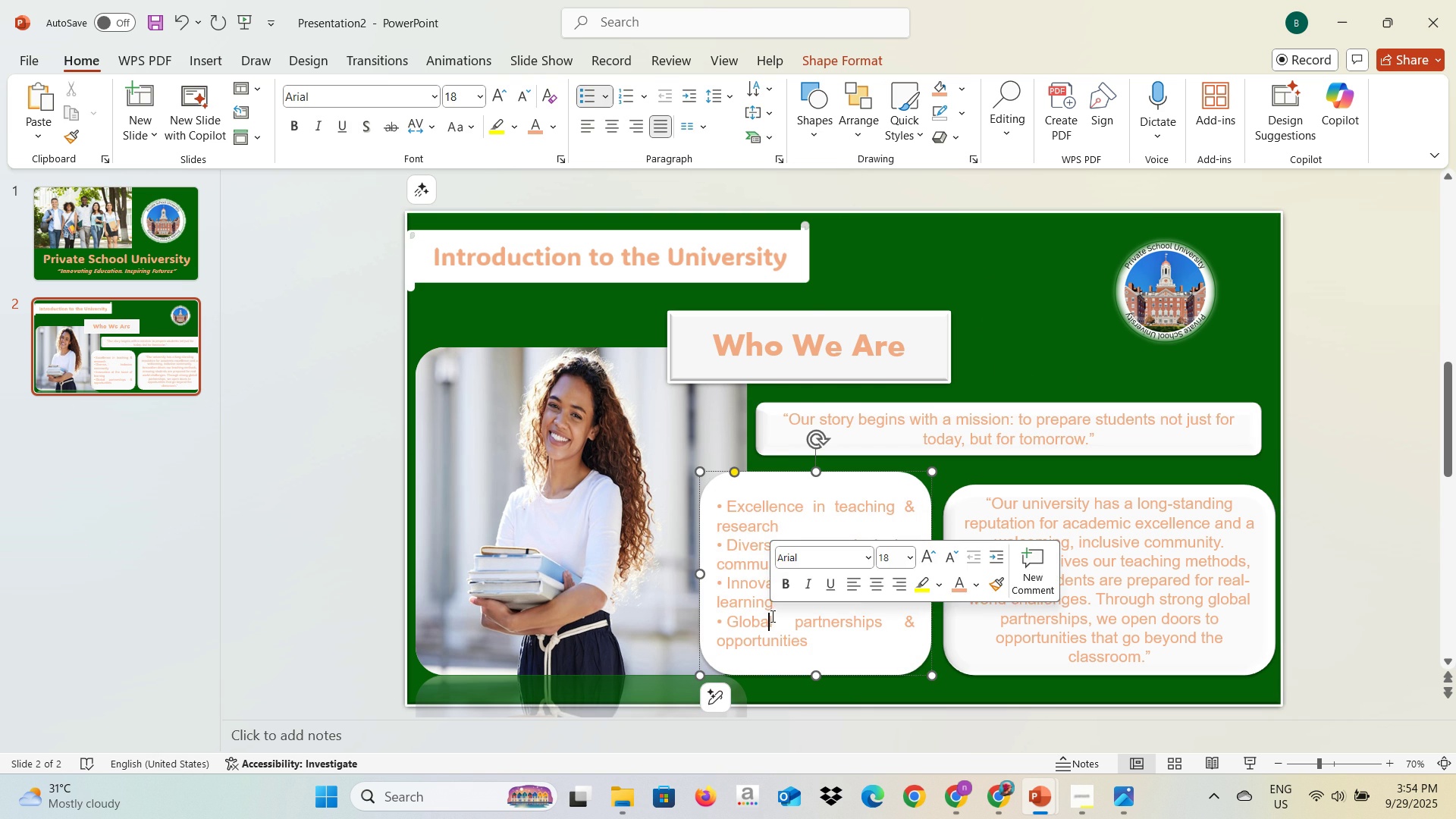 
key(Control+A)
 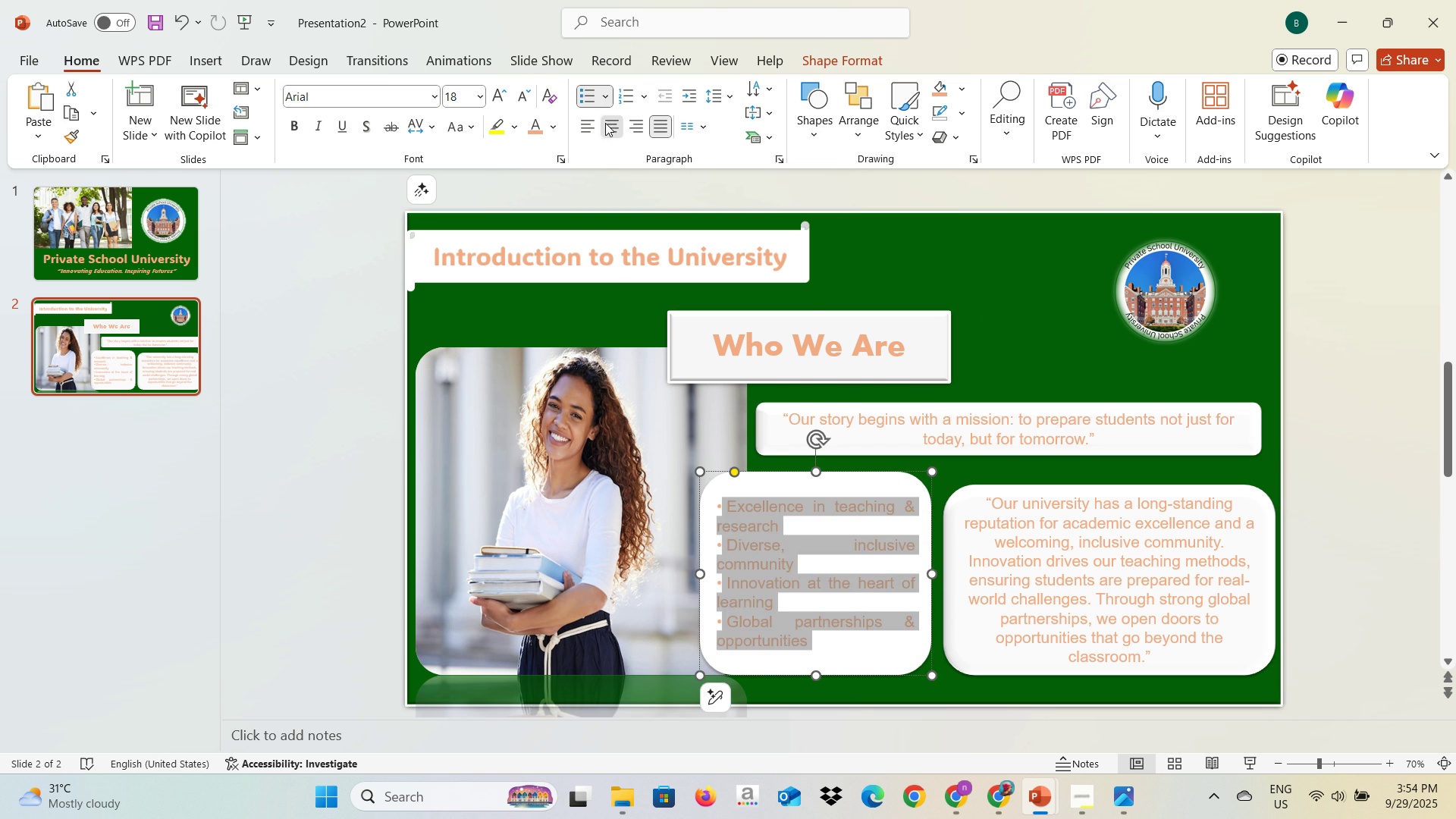 
left_click([605, 123])
 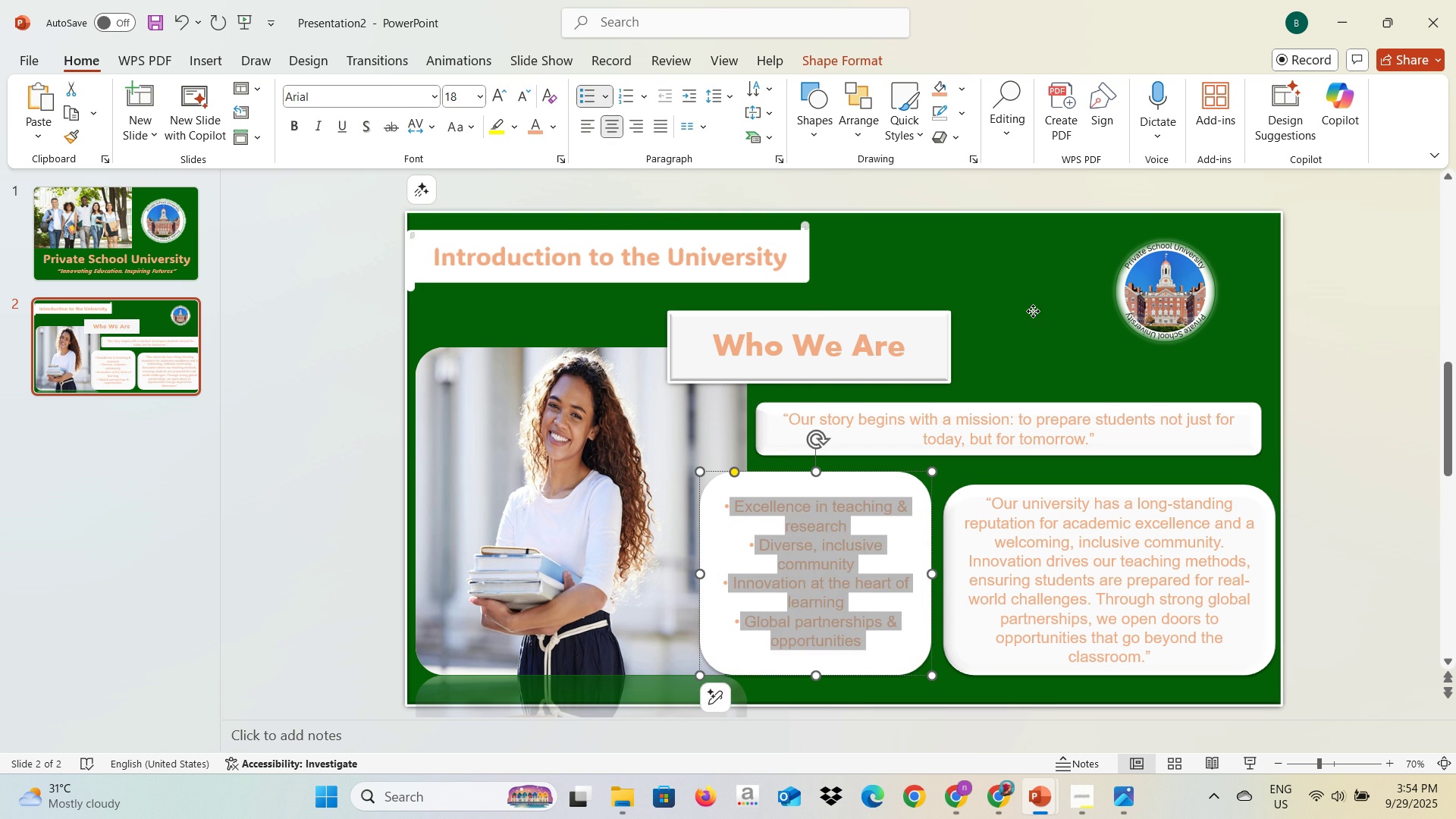 
left_click([1033, 311])
 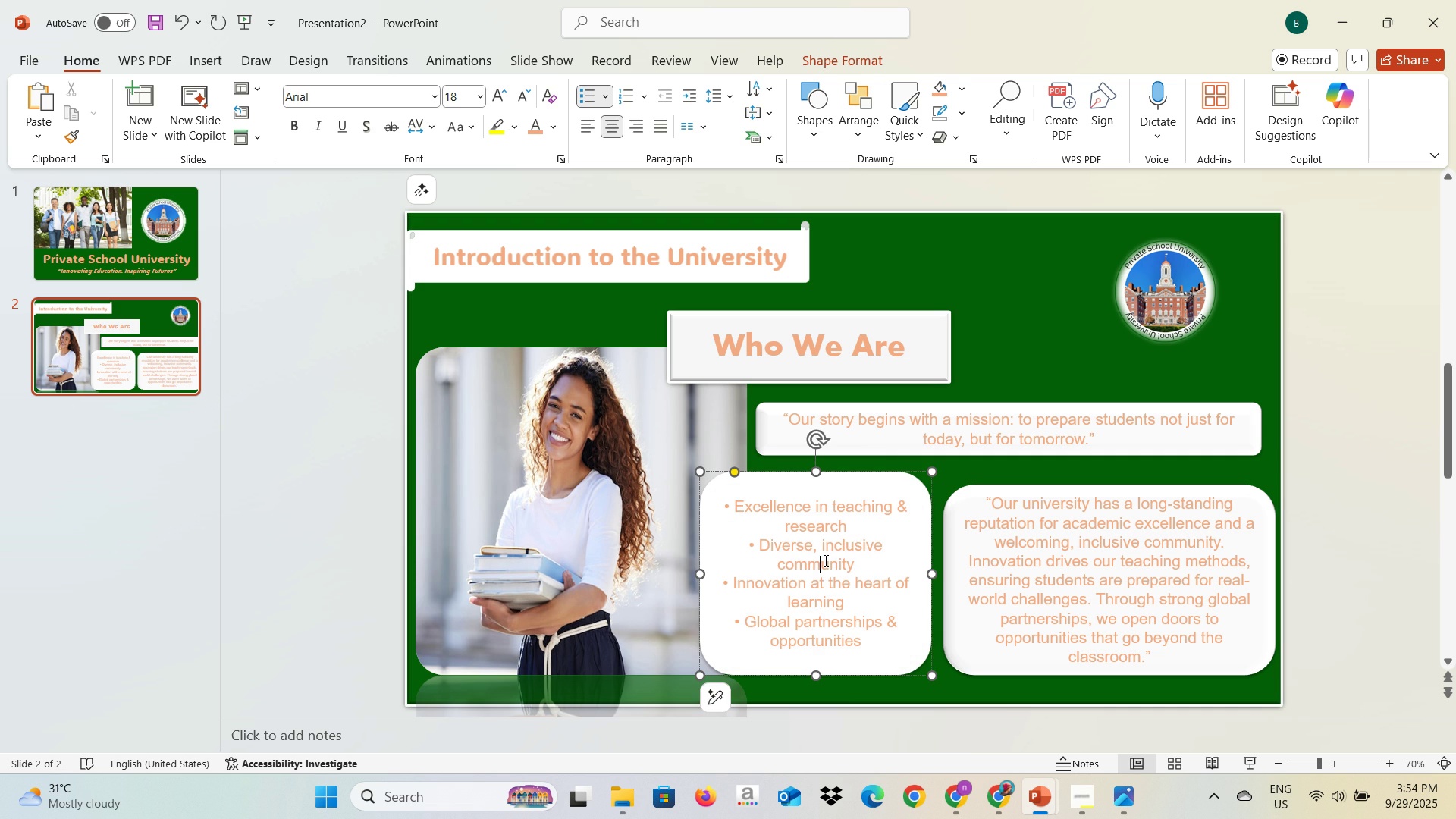 
key(Control+A)
 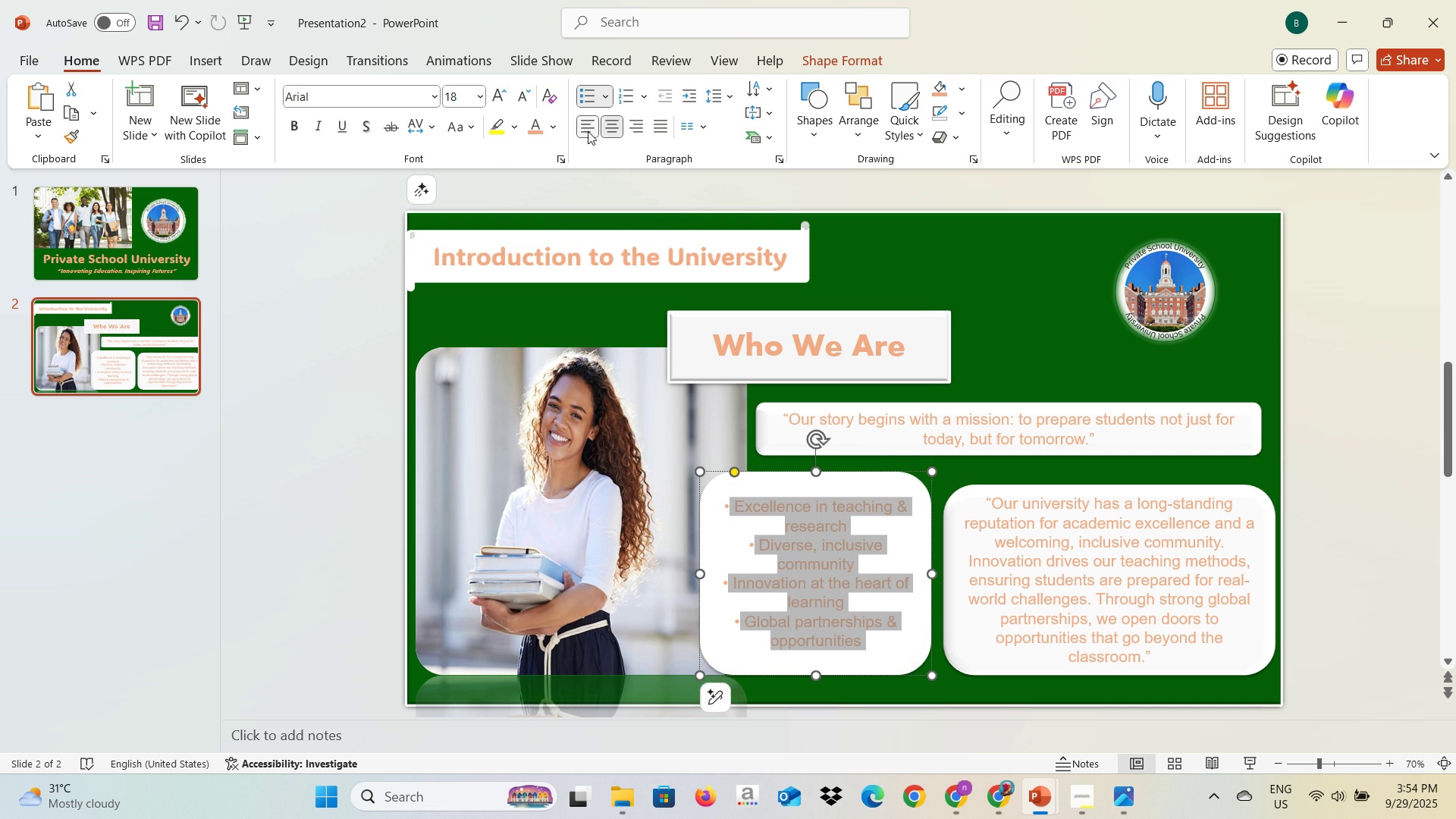 
left_click([1004, 328])
 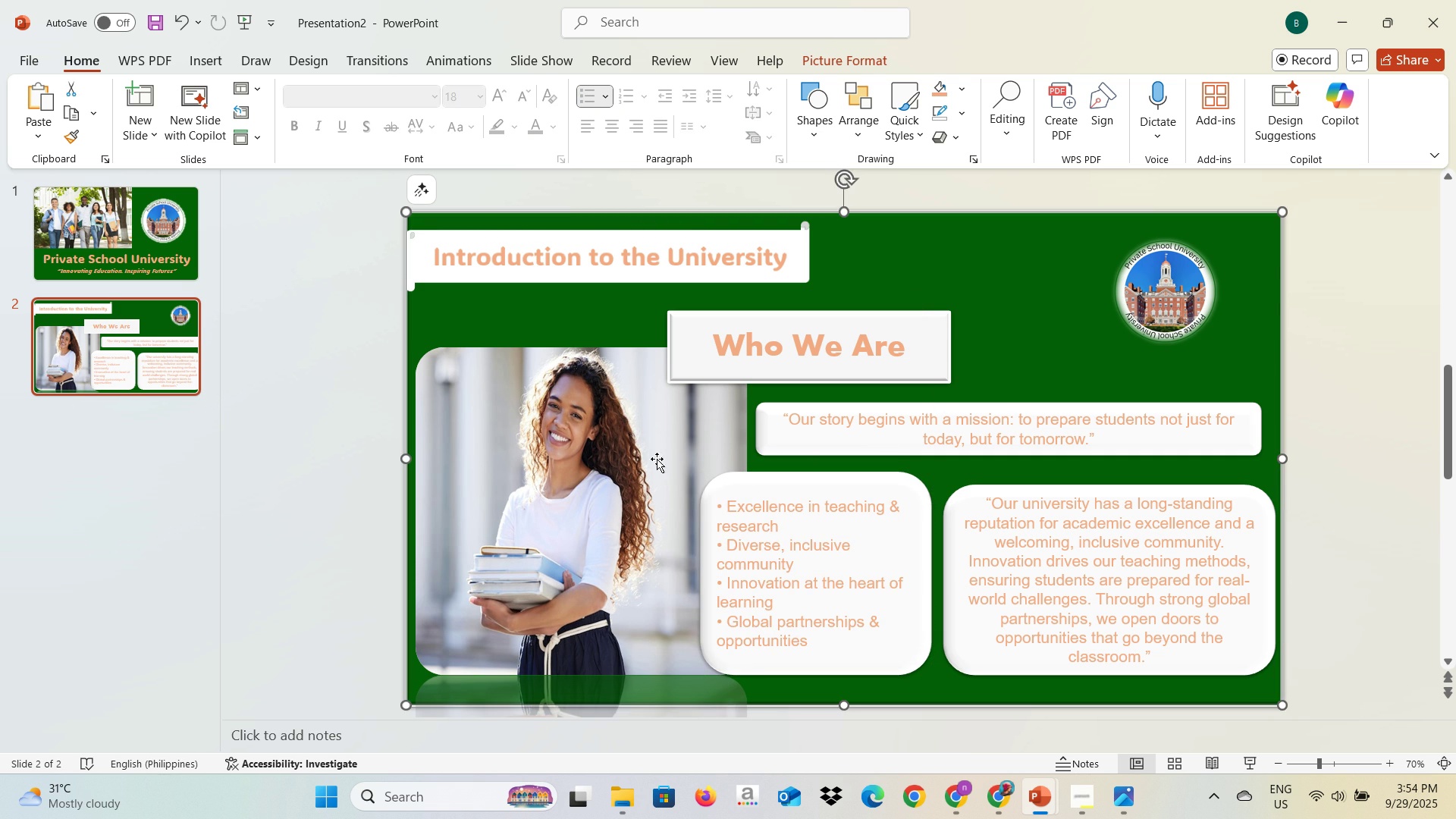 
left_click([657, 459])
 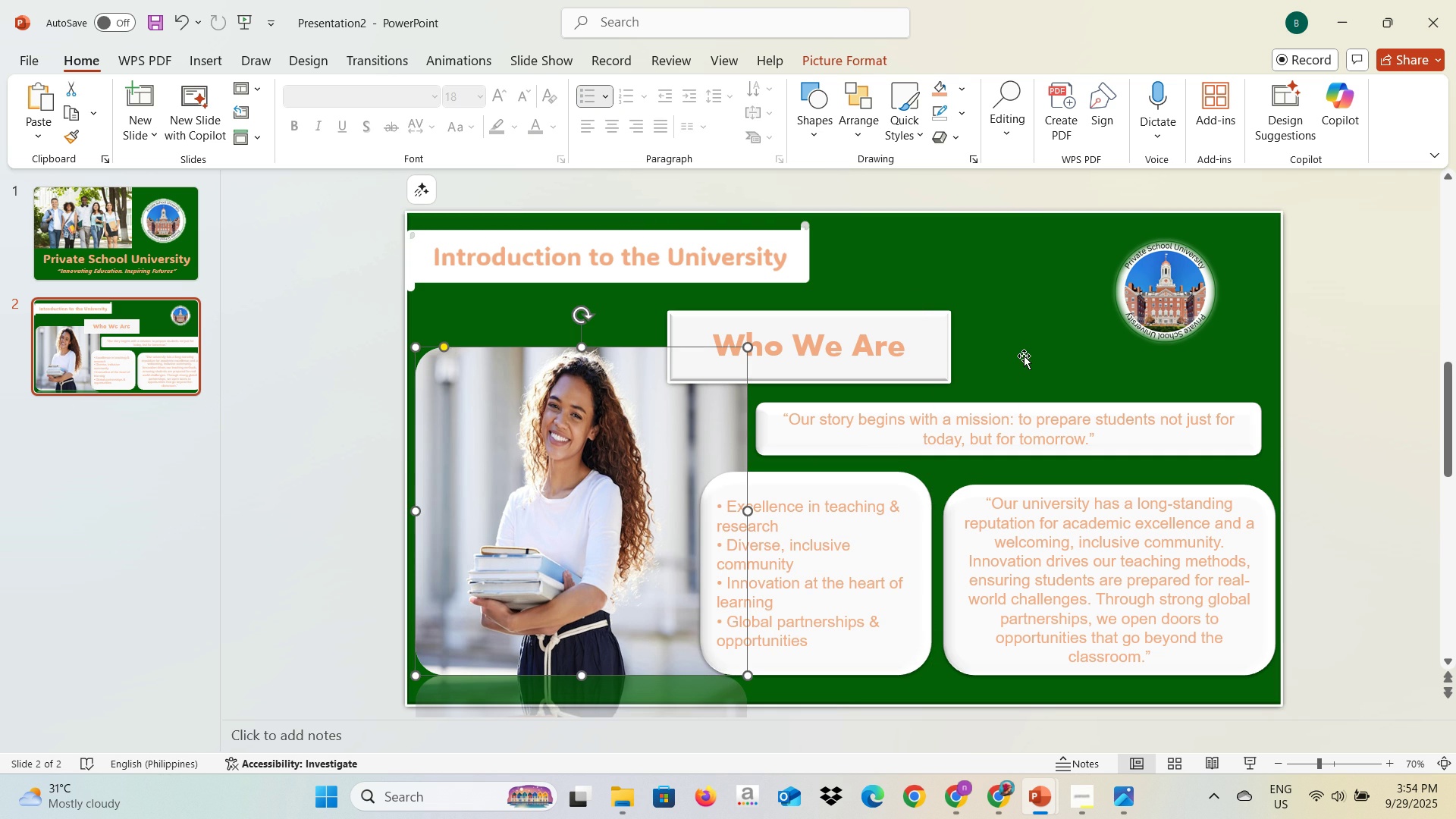 
left_click([1024, 356])
 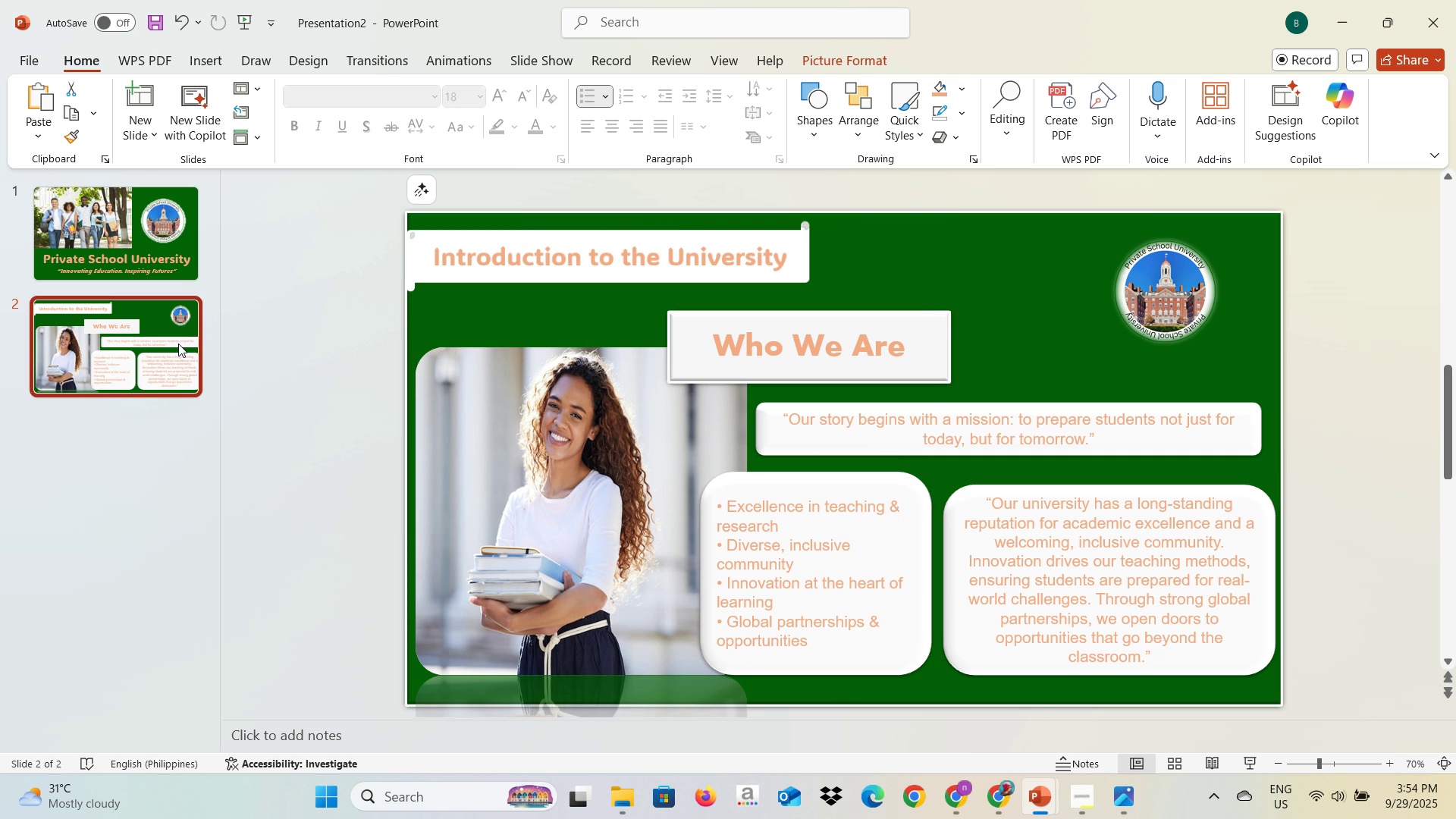 
left_click([178, 344])
 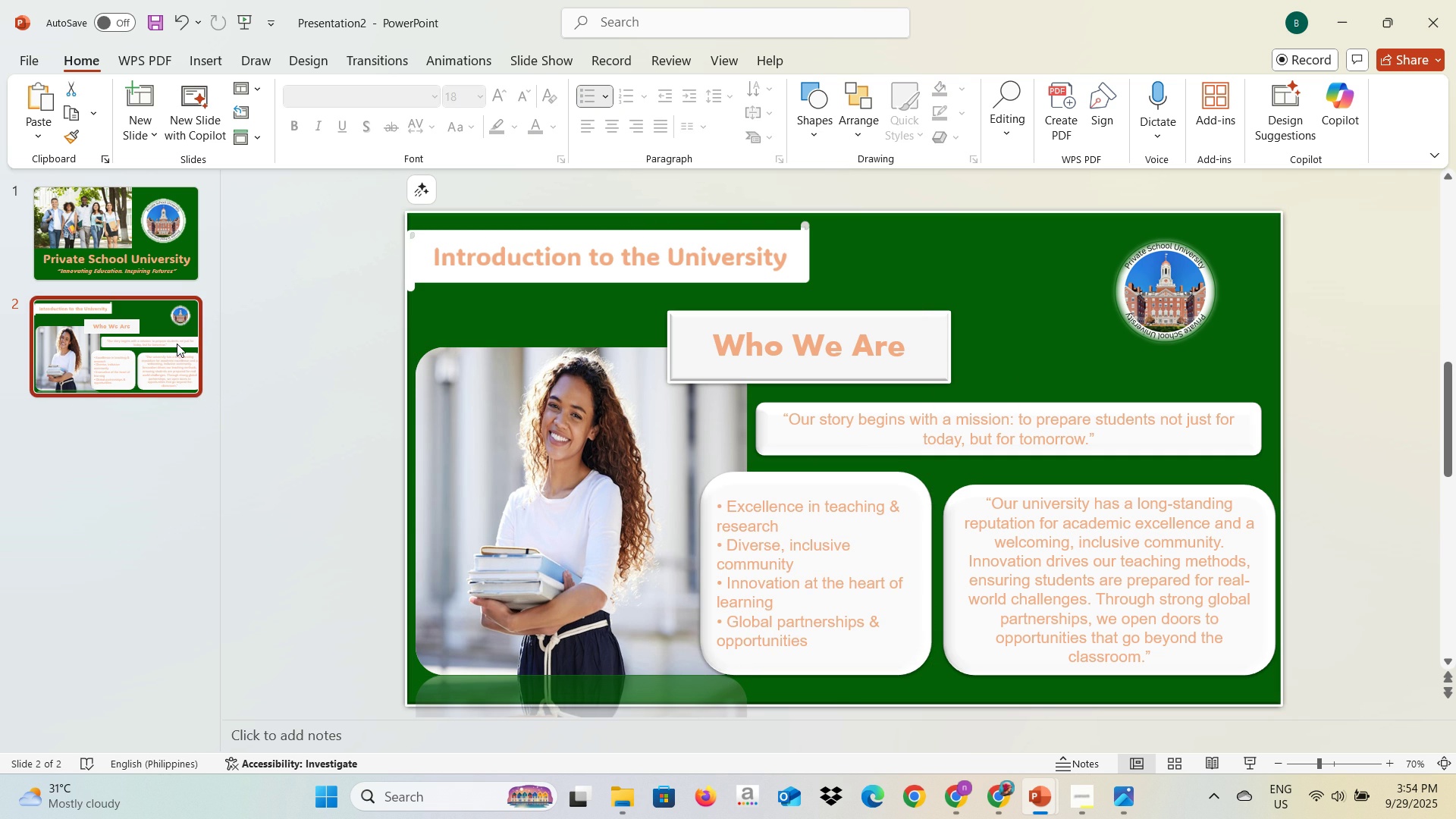 
key(Control+C)
 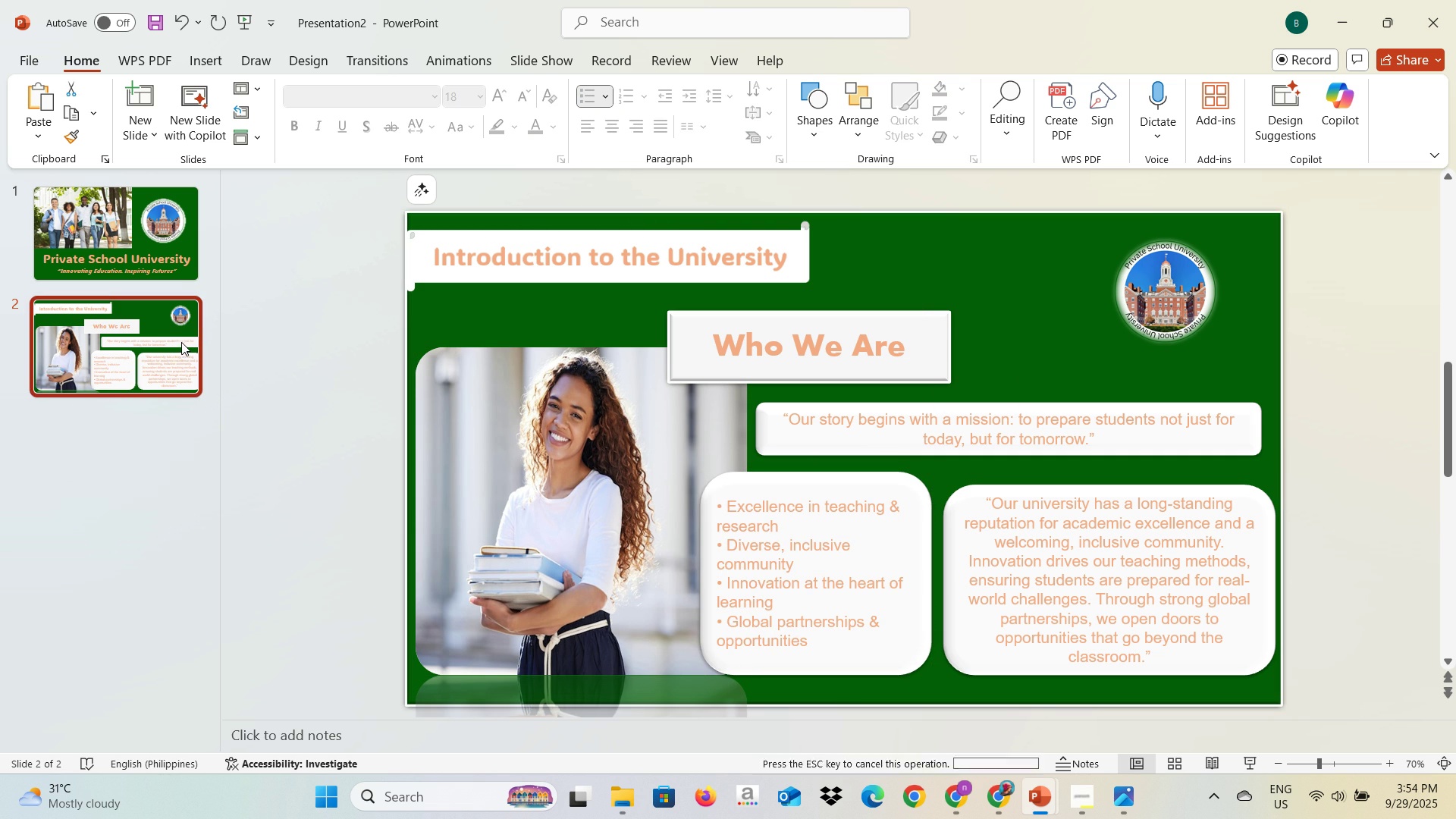 
key(Control+V)